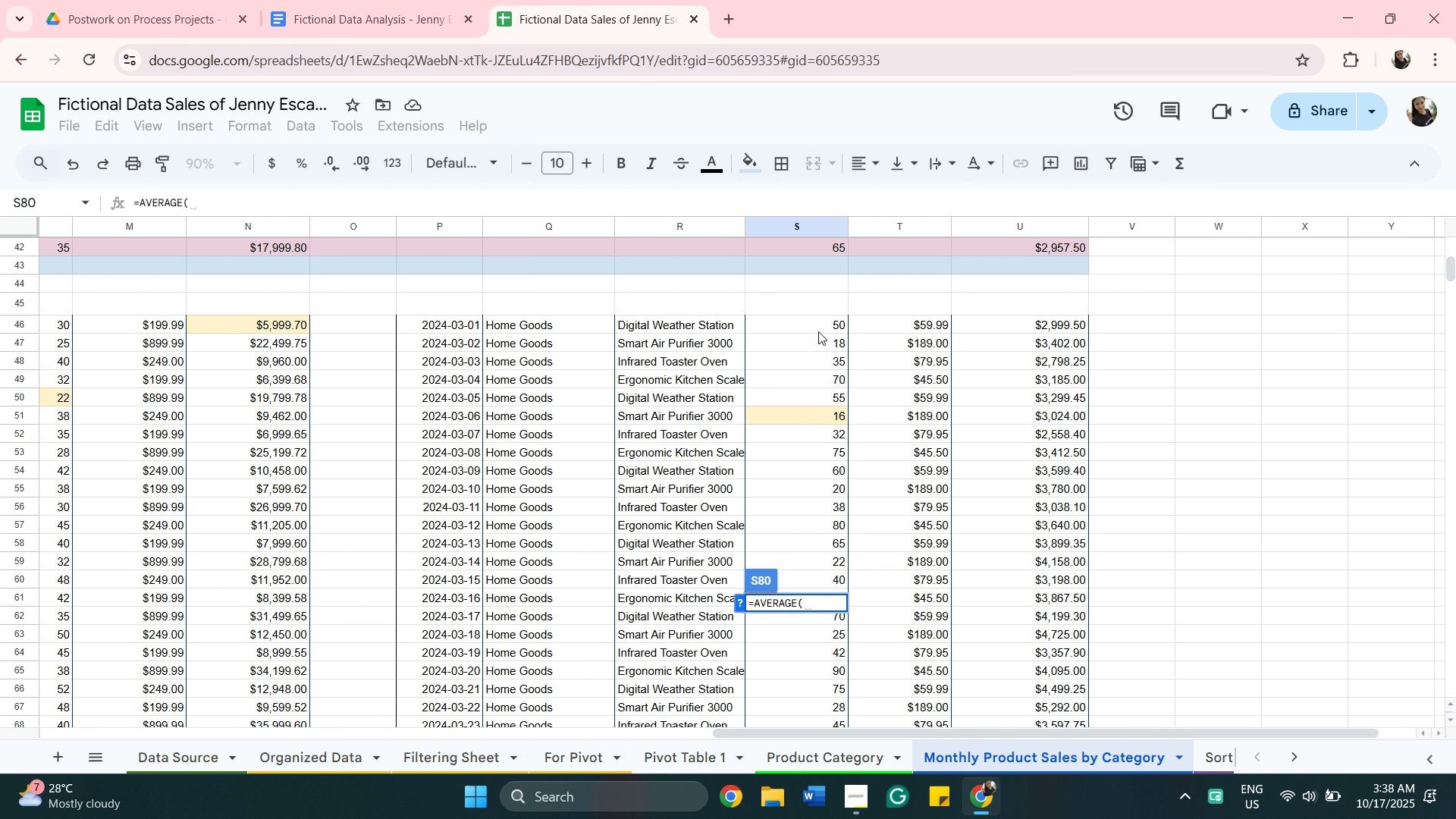 
left_click([818, 331])
 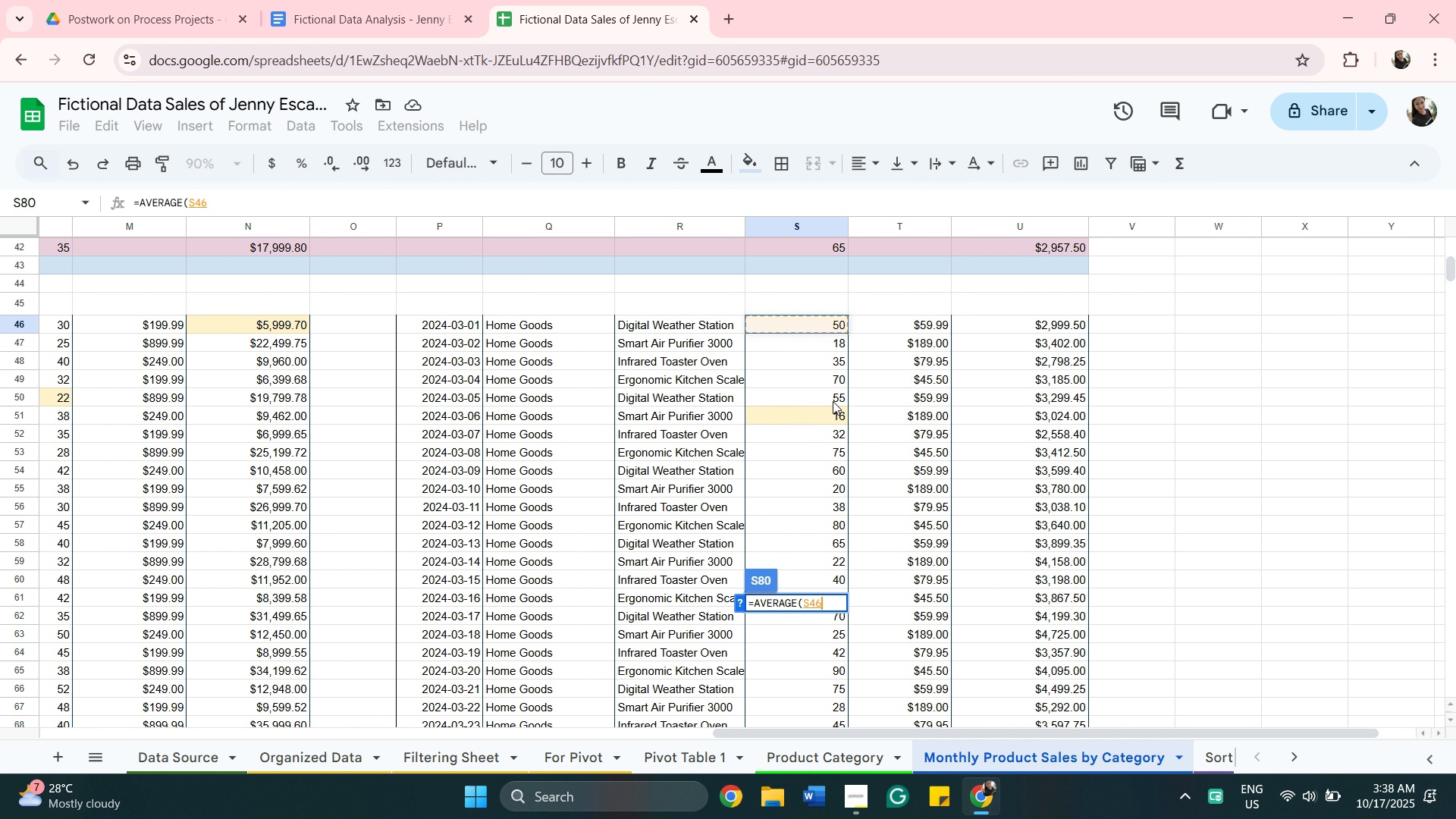 
scroll: coordinate [833, 417], scroll_direction: down, amount: 4.0
 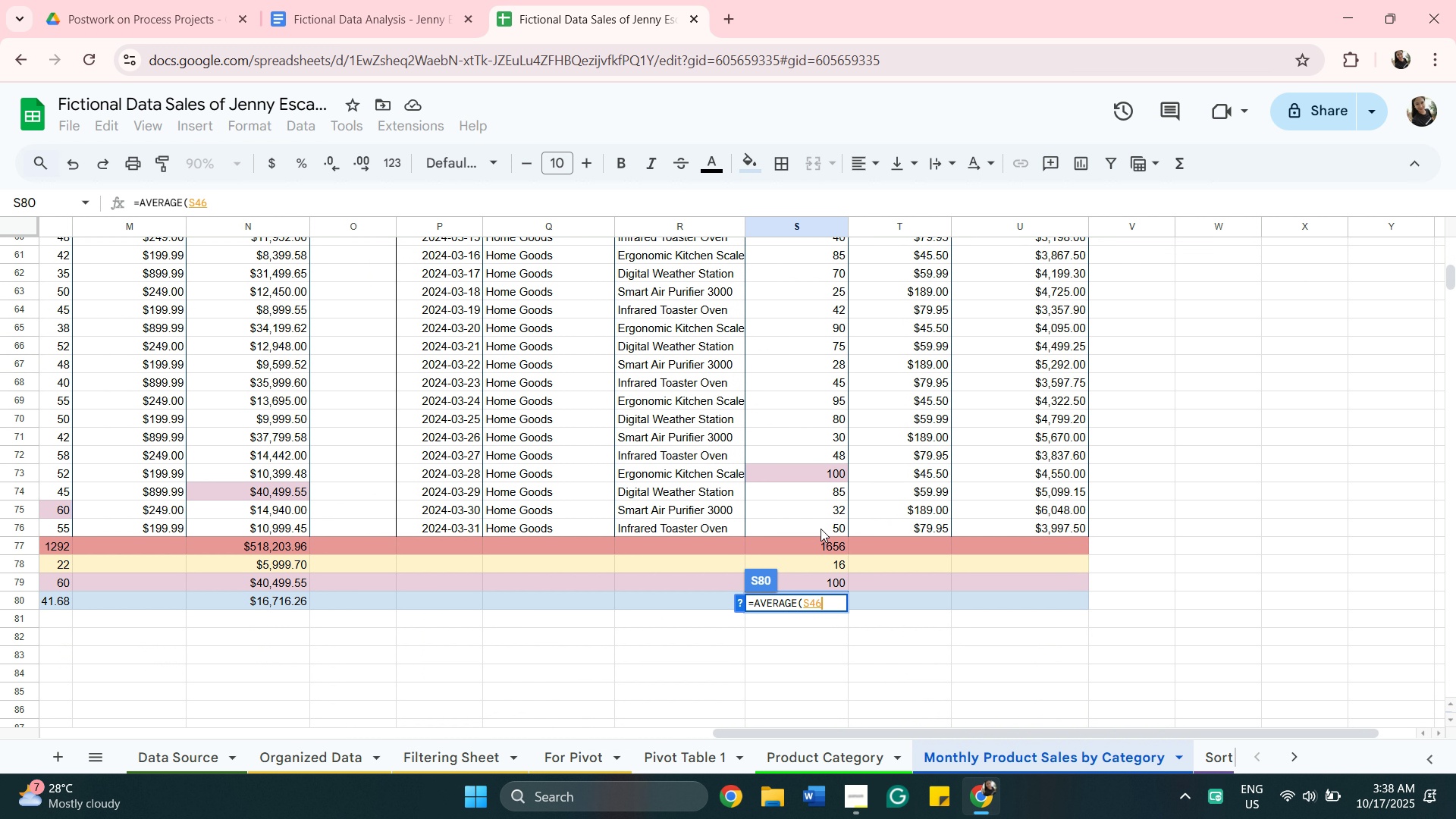 
hold_key(key=ShiftLeft, duration=0.37)
 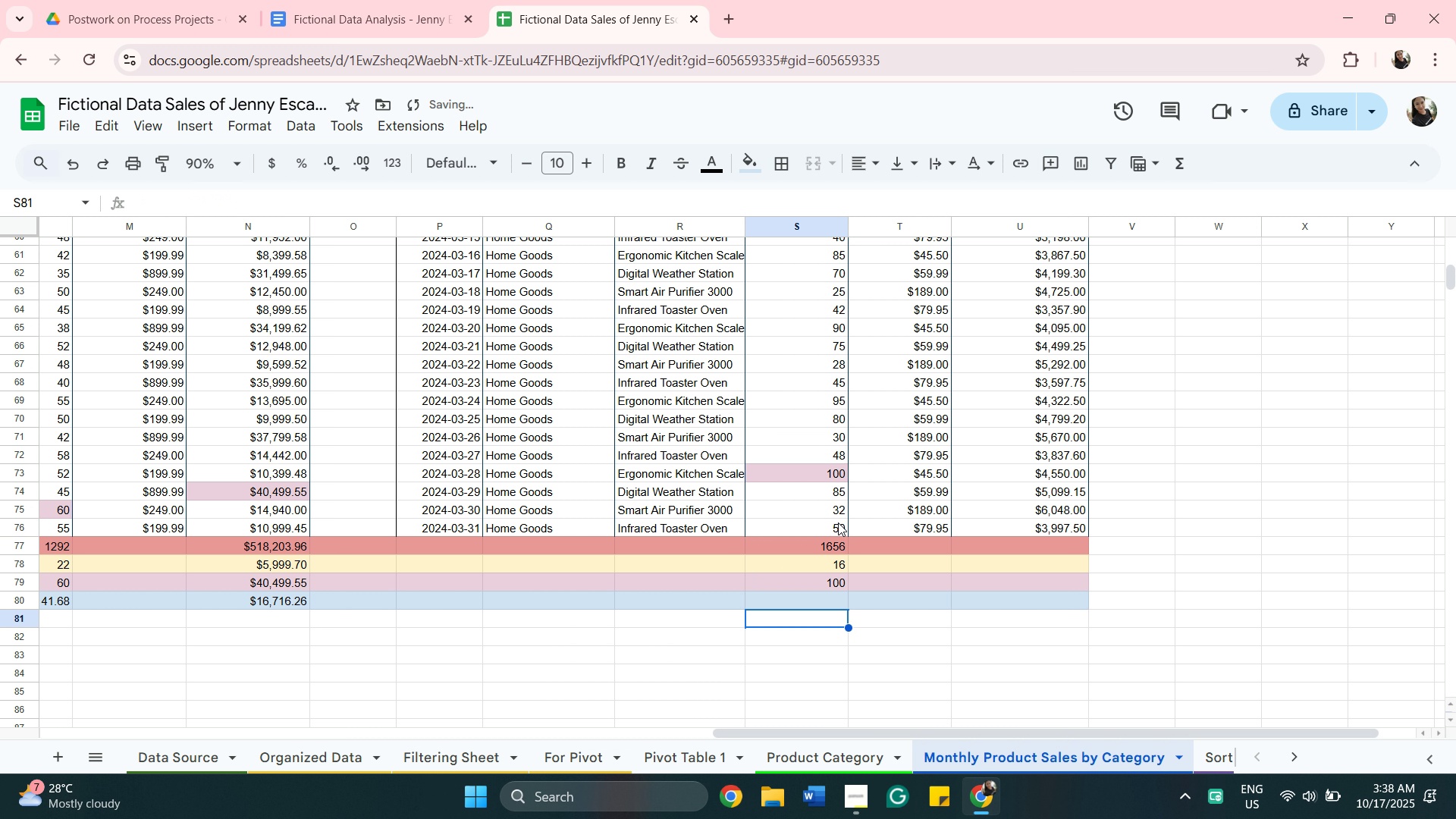 
key(Enter)
 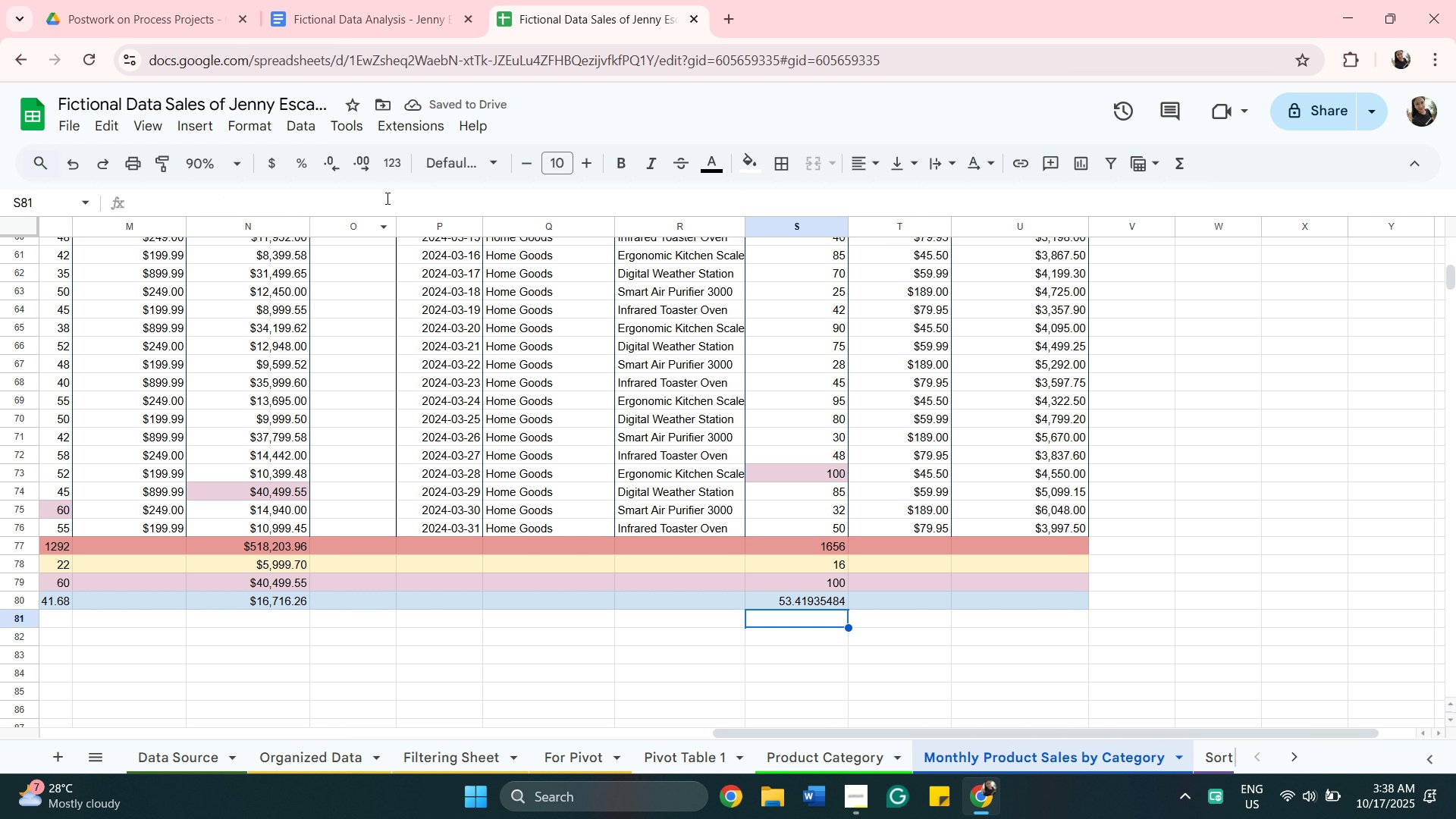 
left_click([384, 157])
 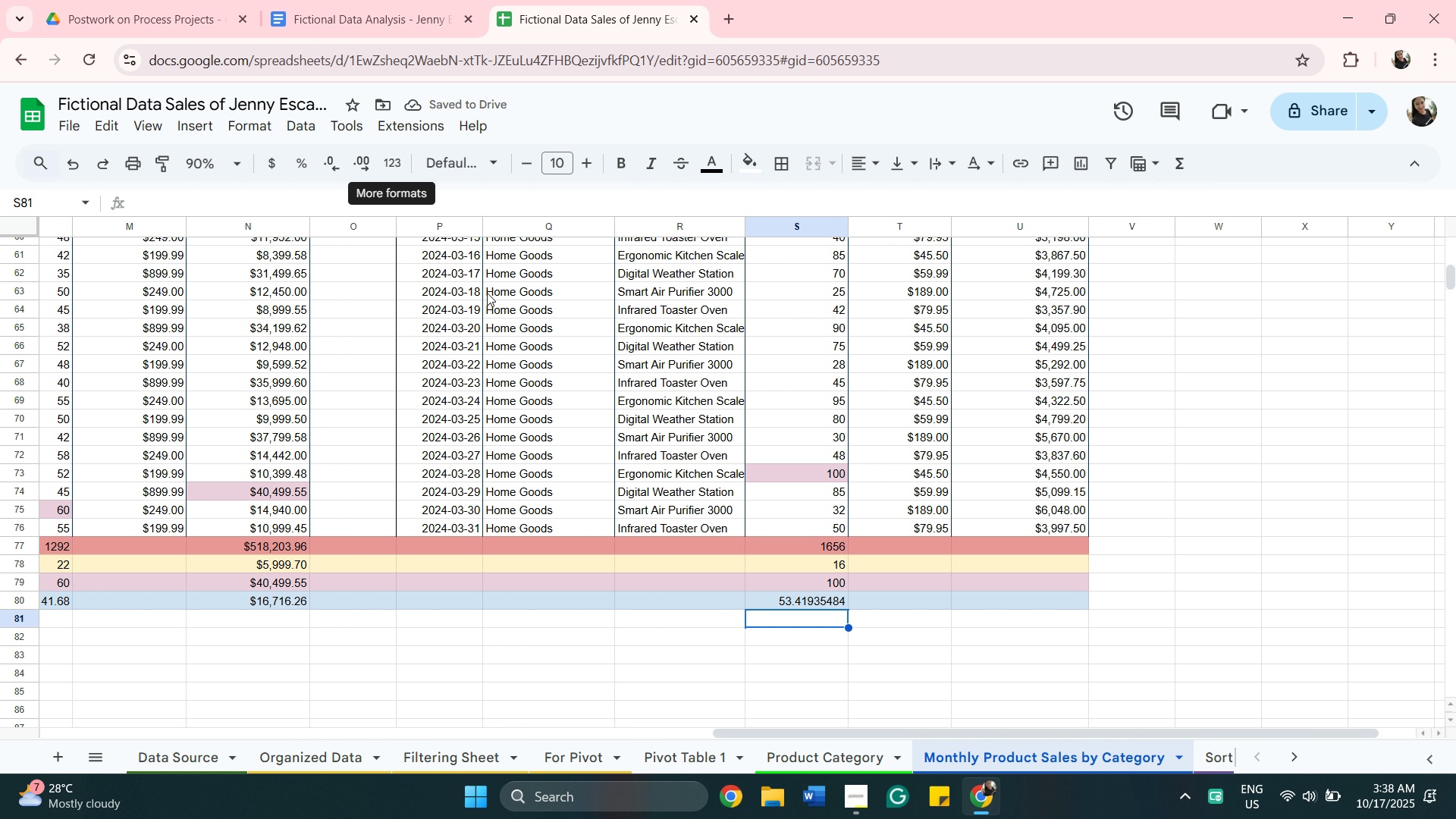 
wait(5.75)
 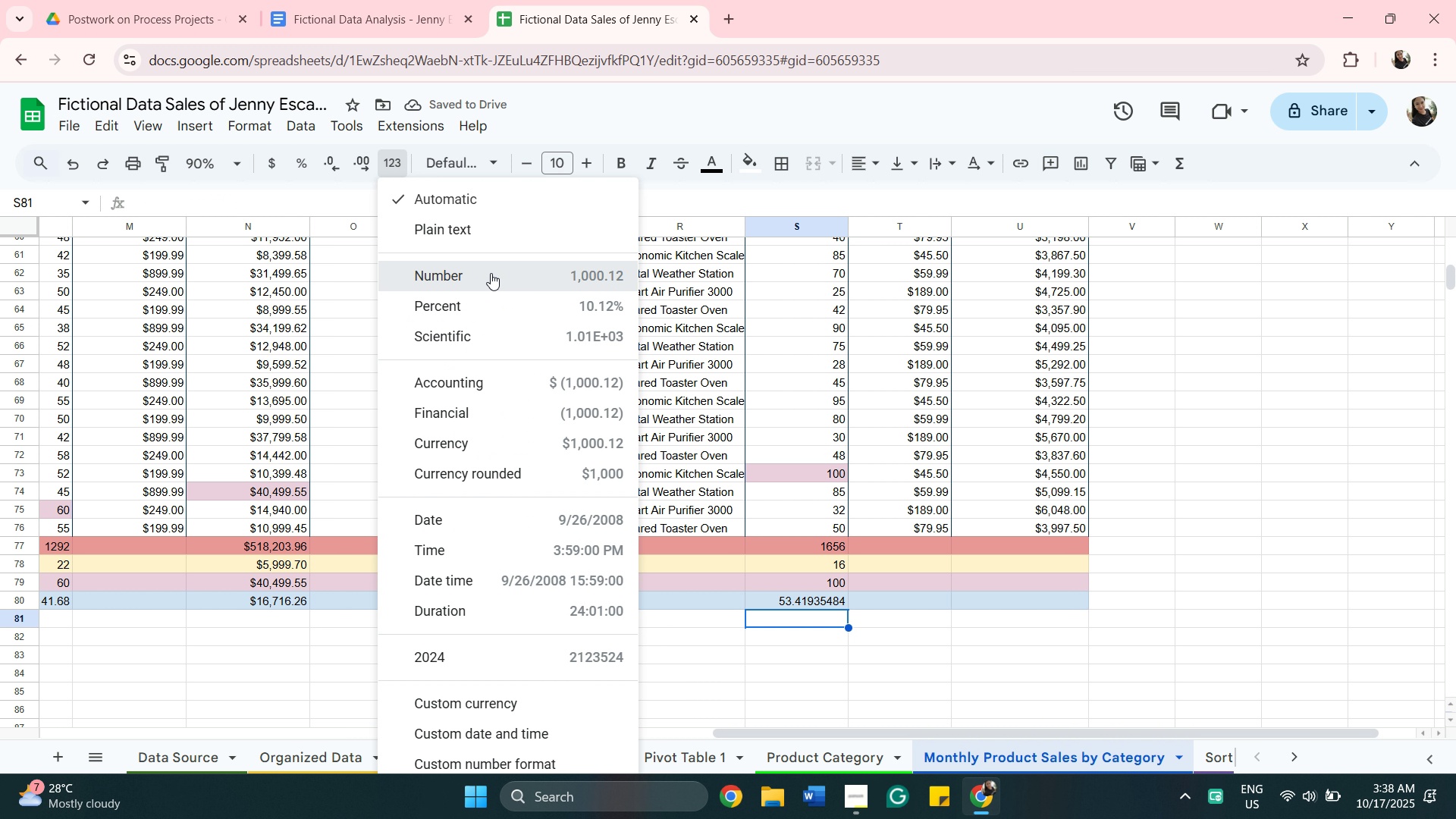 
left_click([797, 602])
 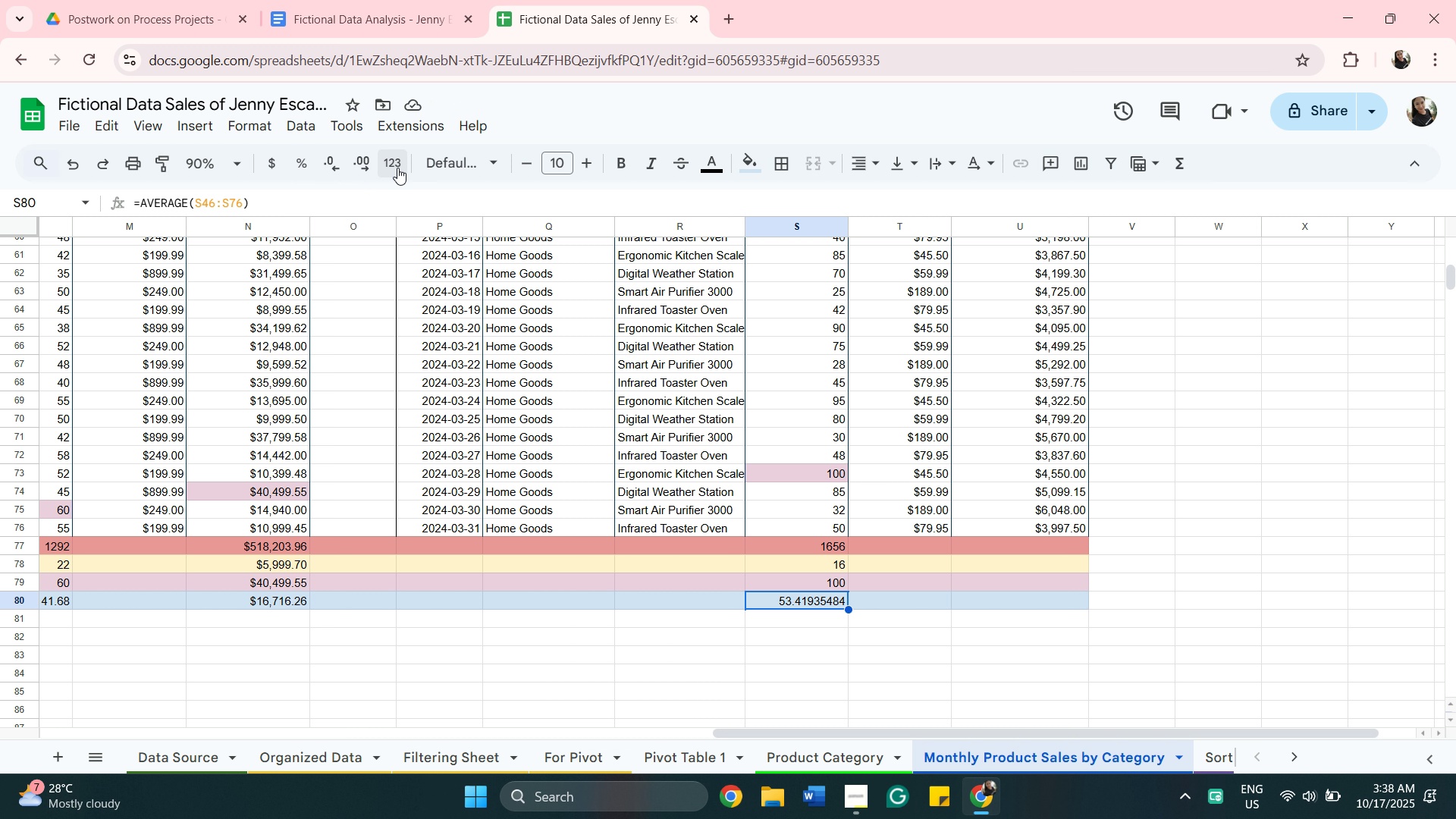 
left_click([397, 168])
 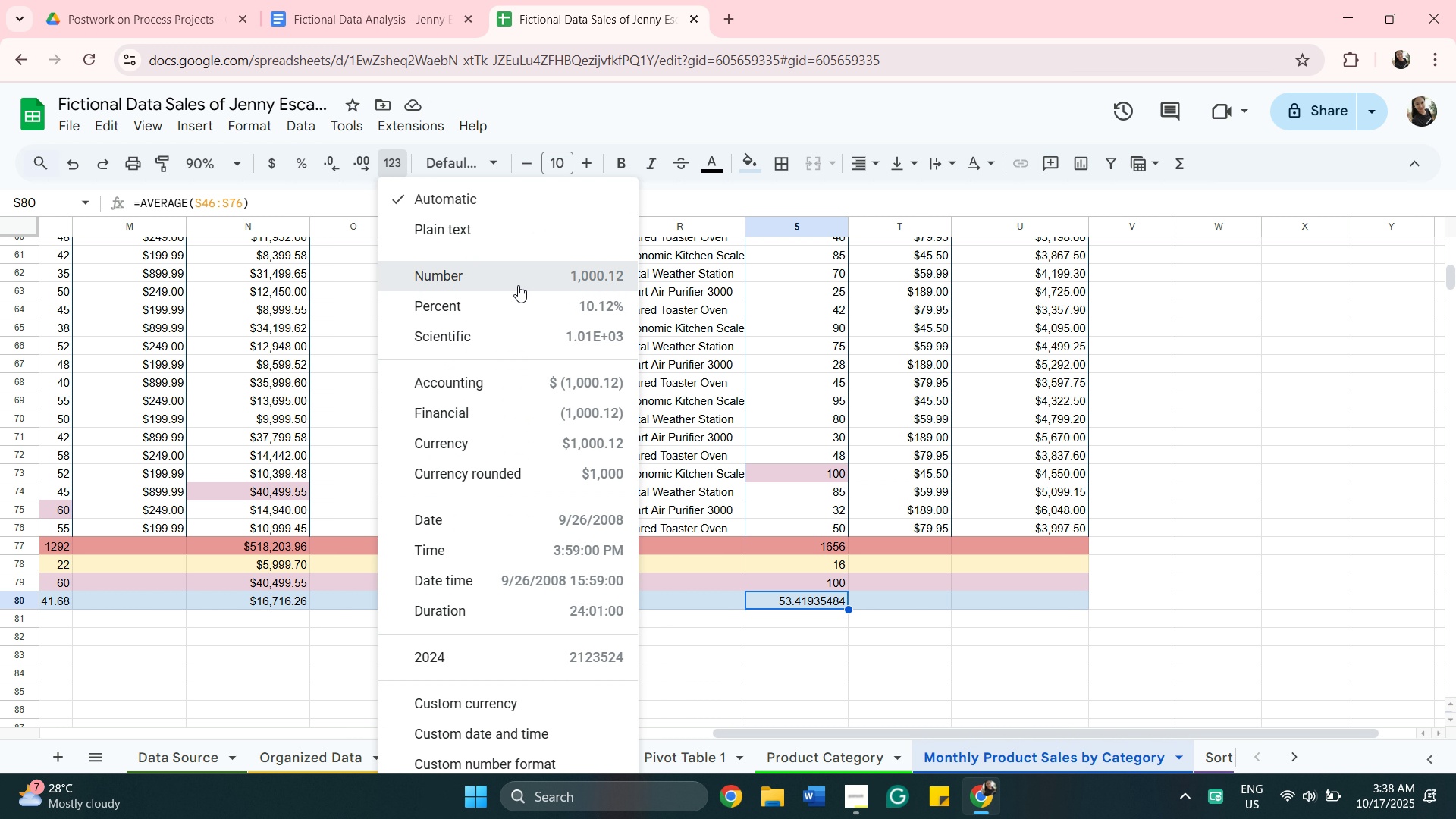 
left_click([518, 285])
 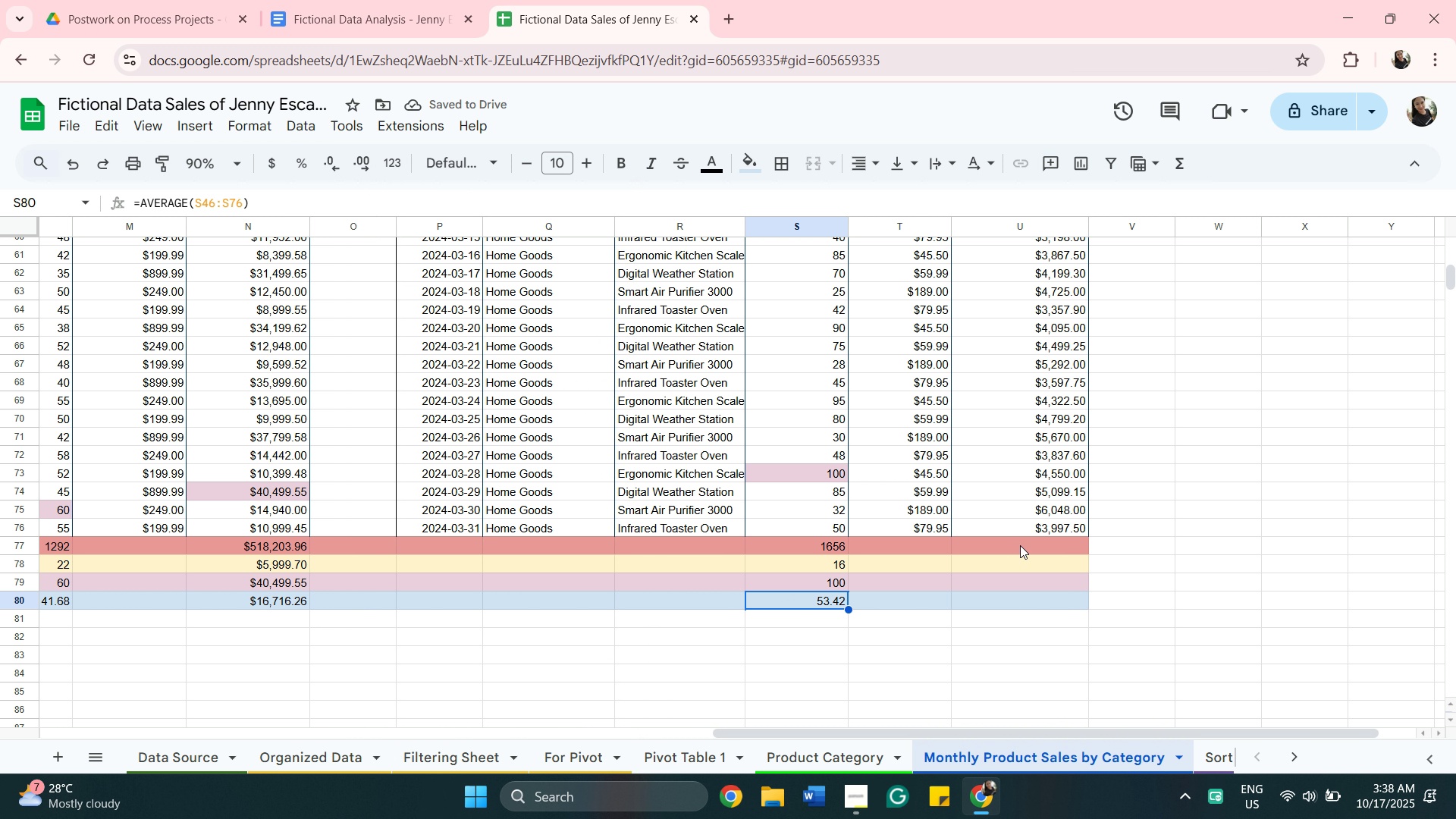 
left_click([1020, 545])
 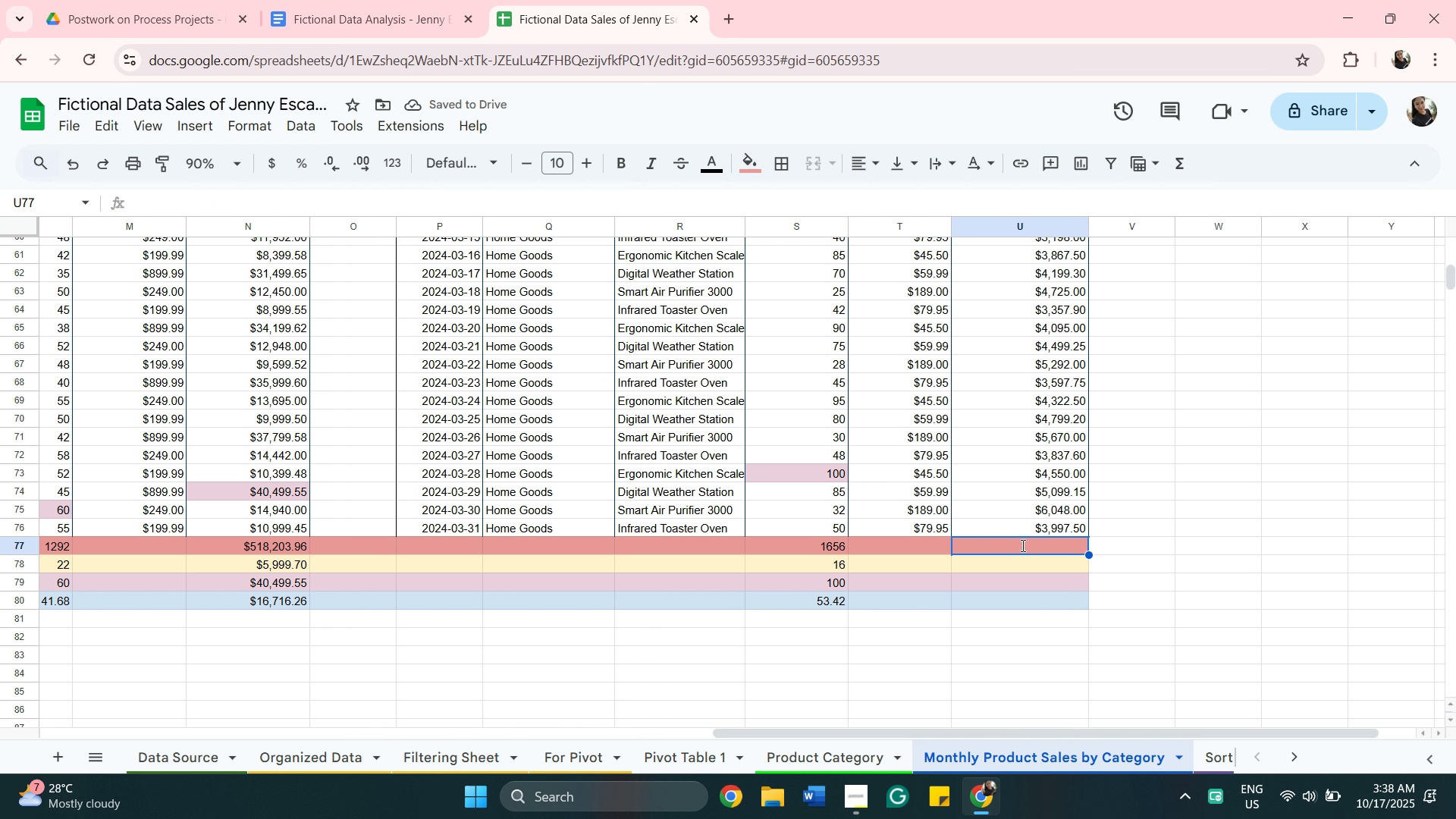 
key(Equal)
 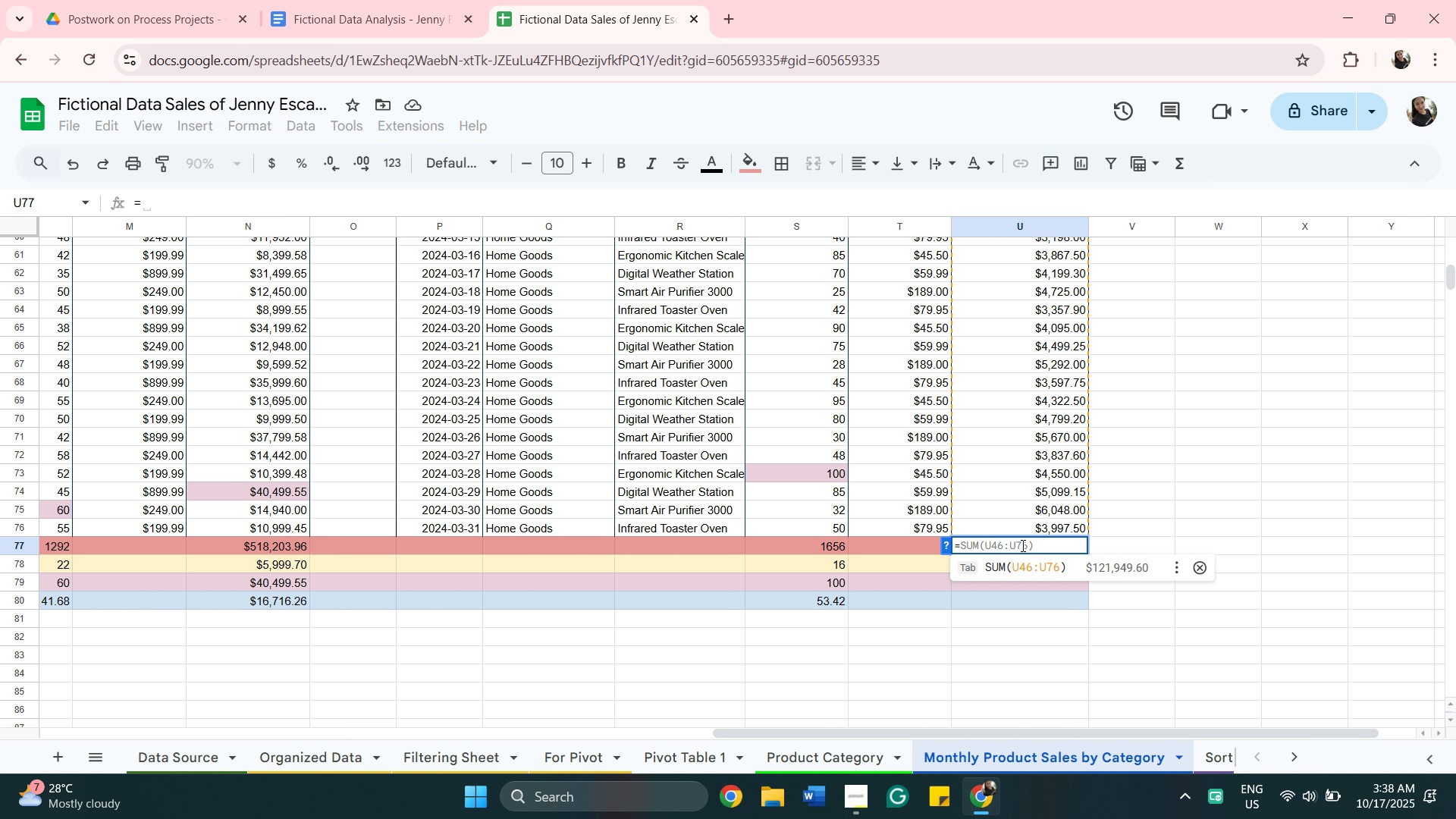 
scroll: coordinate [1056, 456], scroll_direction: up, amount: 5.0
 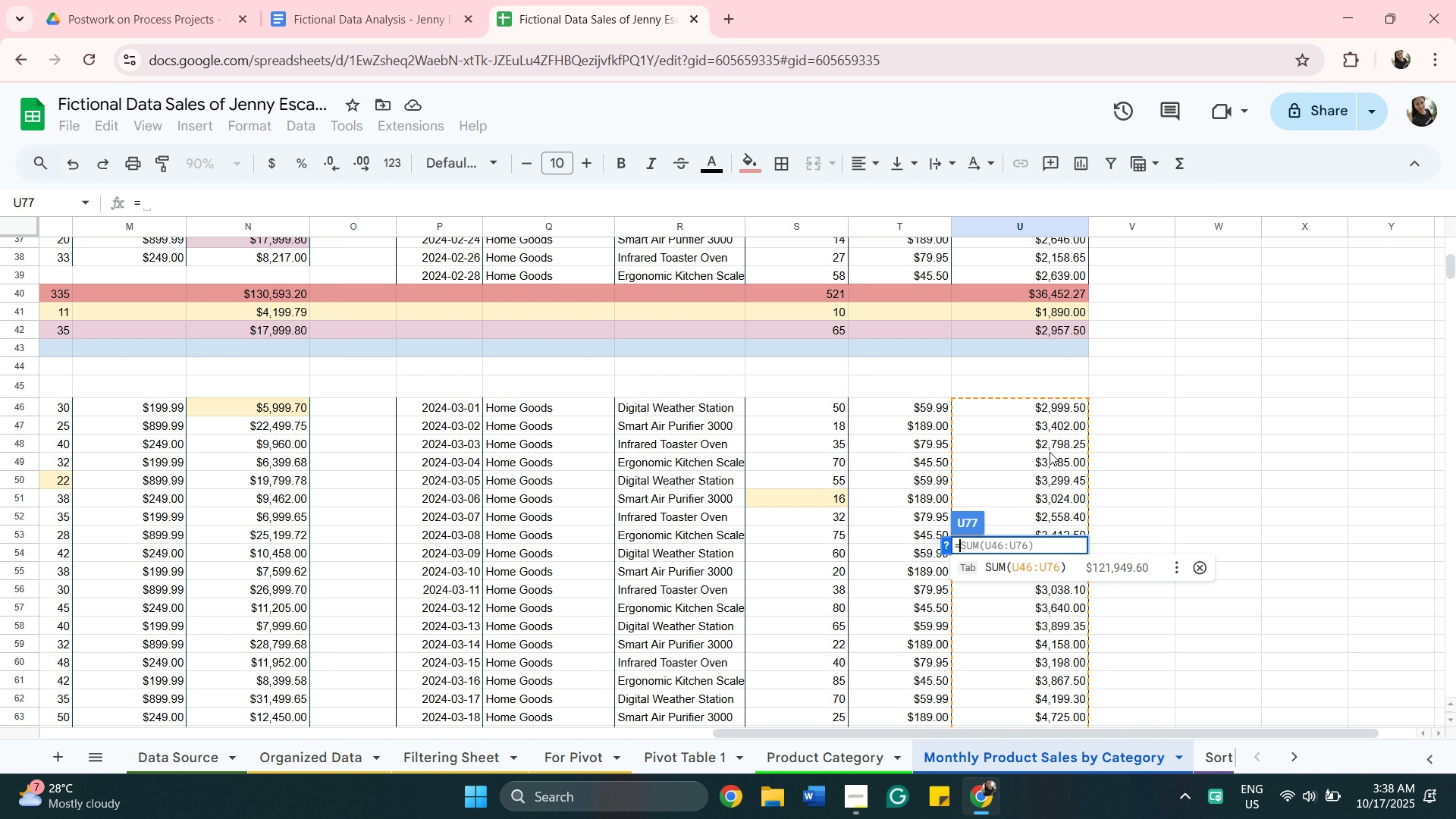 
scroll: coordinate [1017, 532], scroll_direction: down, amount: 5.0
 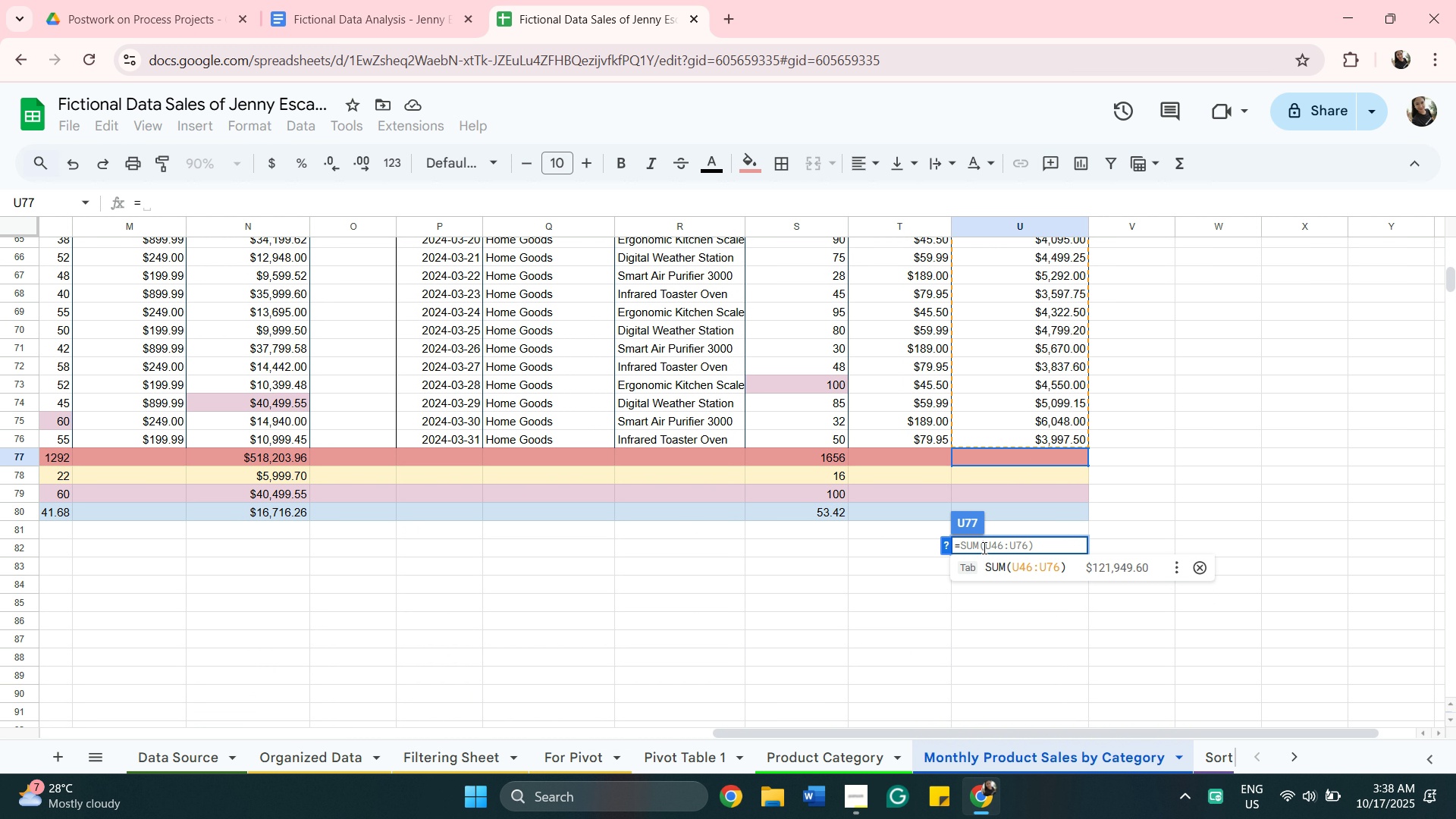 
left_click([995, 572])
 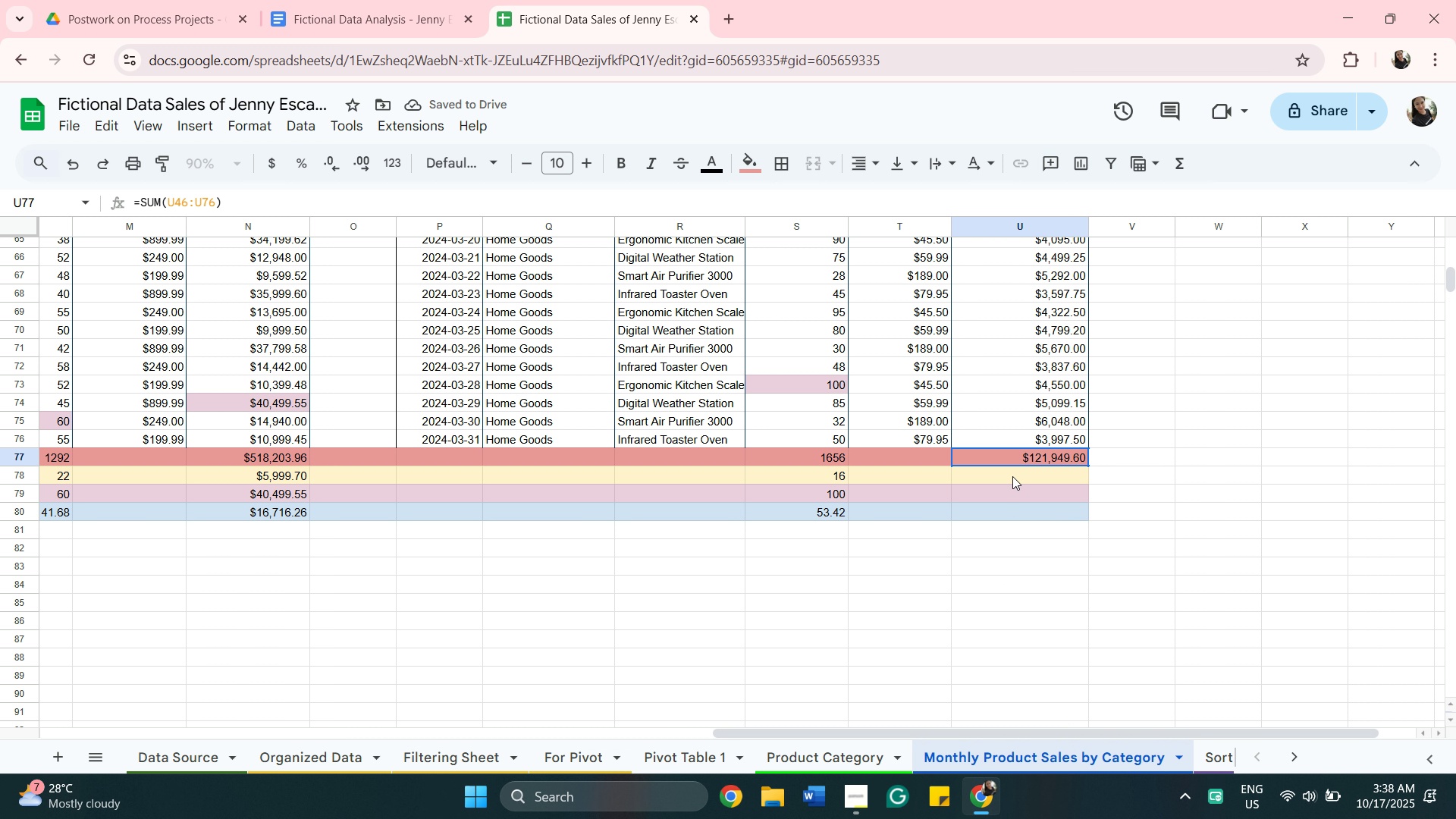 
left_click([1012, 476])
 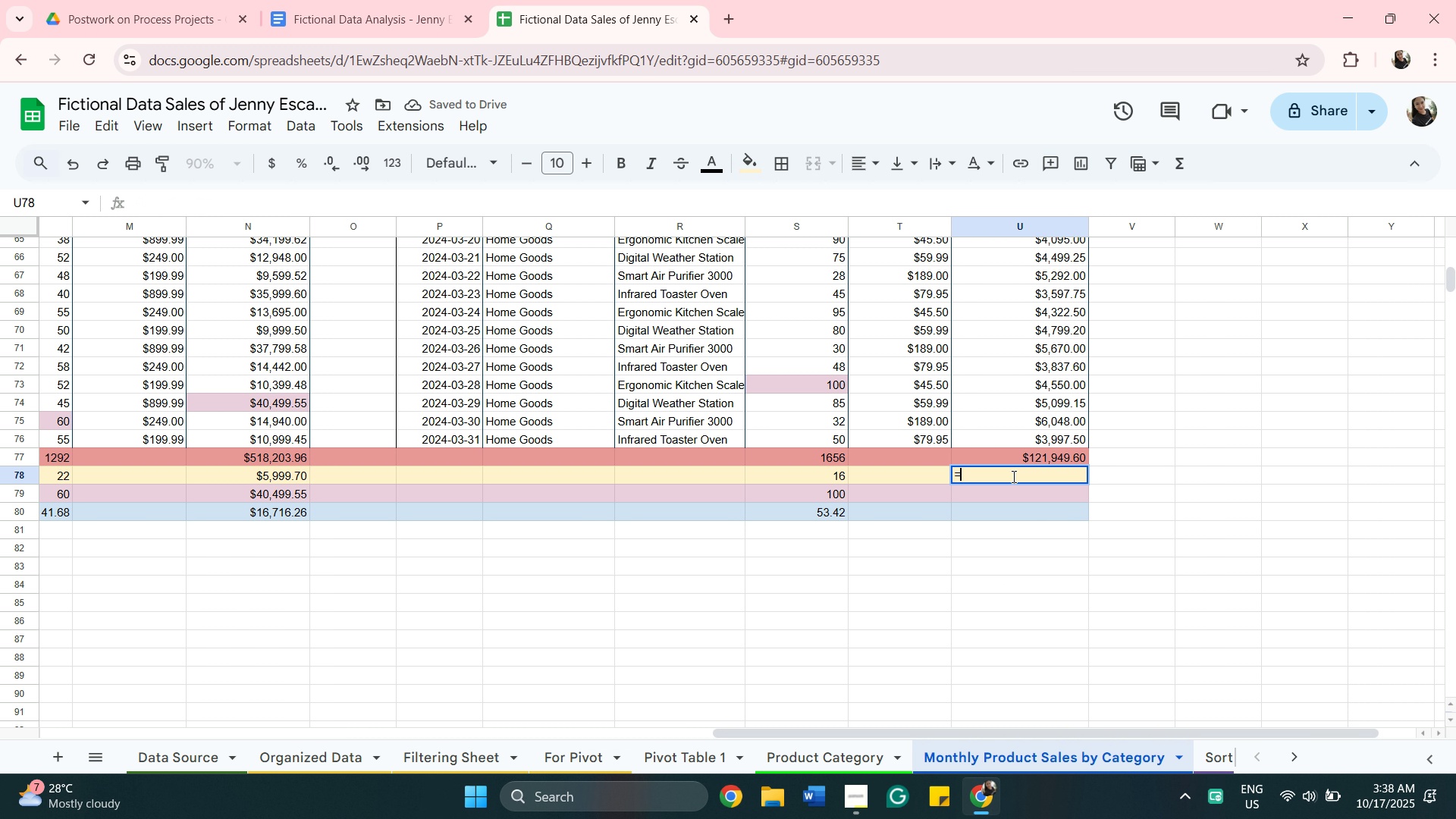 
type(=min)
 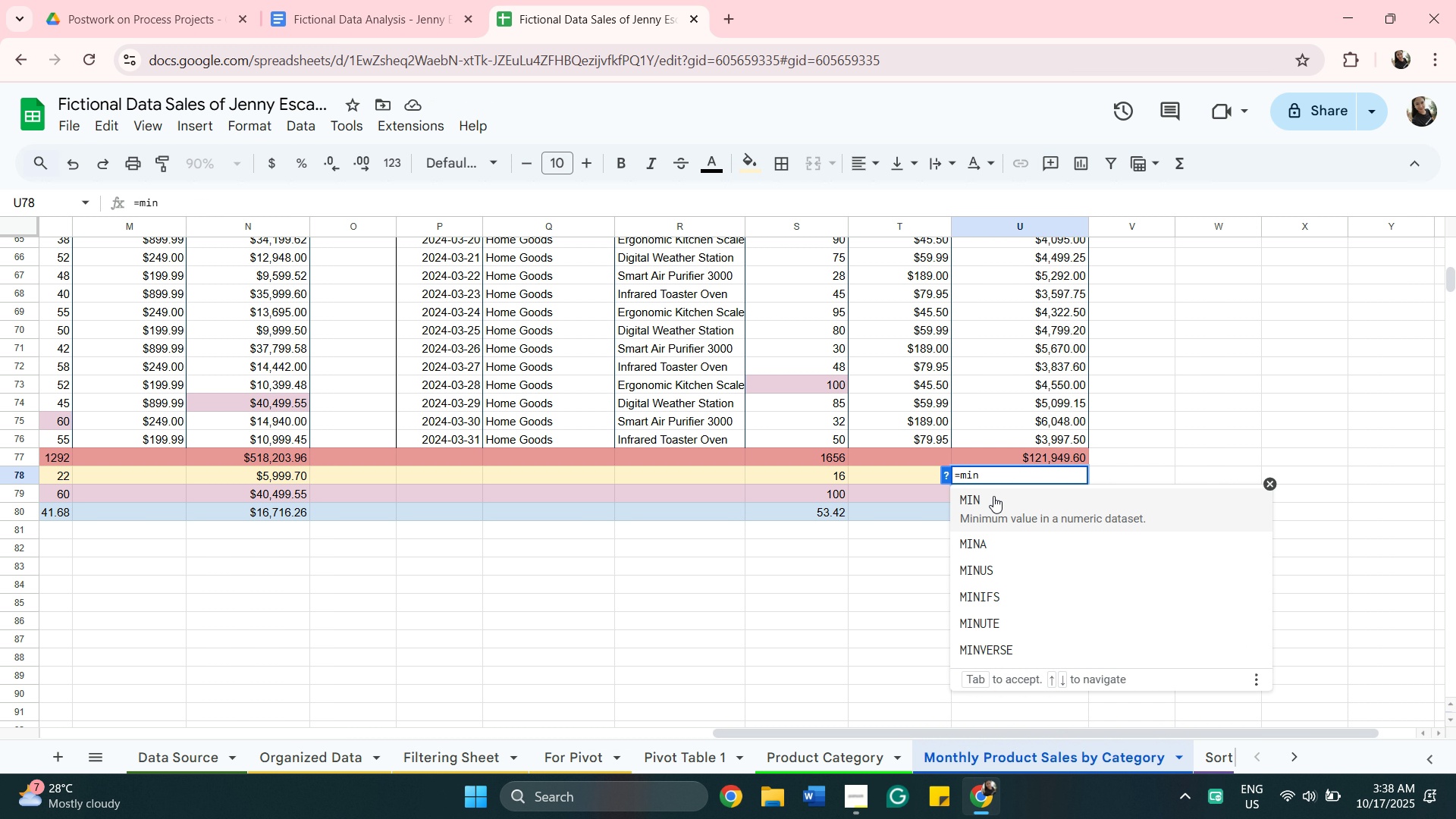 
left_click([1001, 501])
 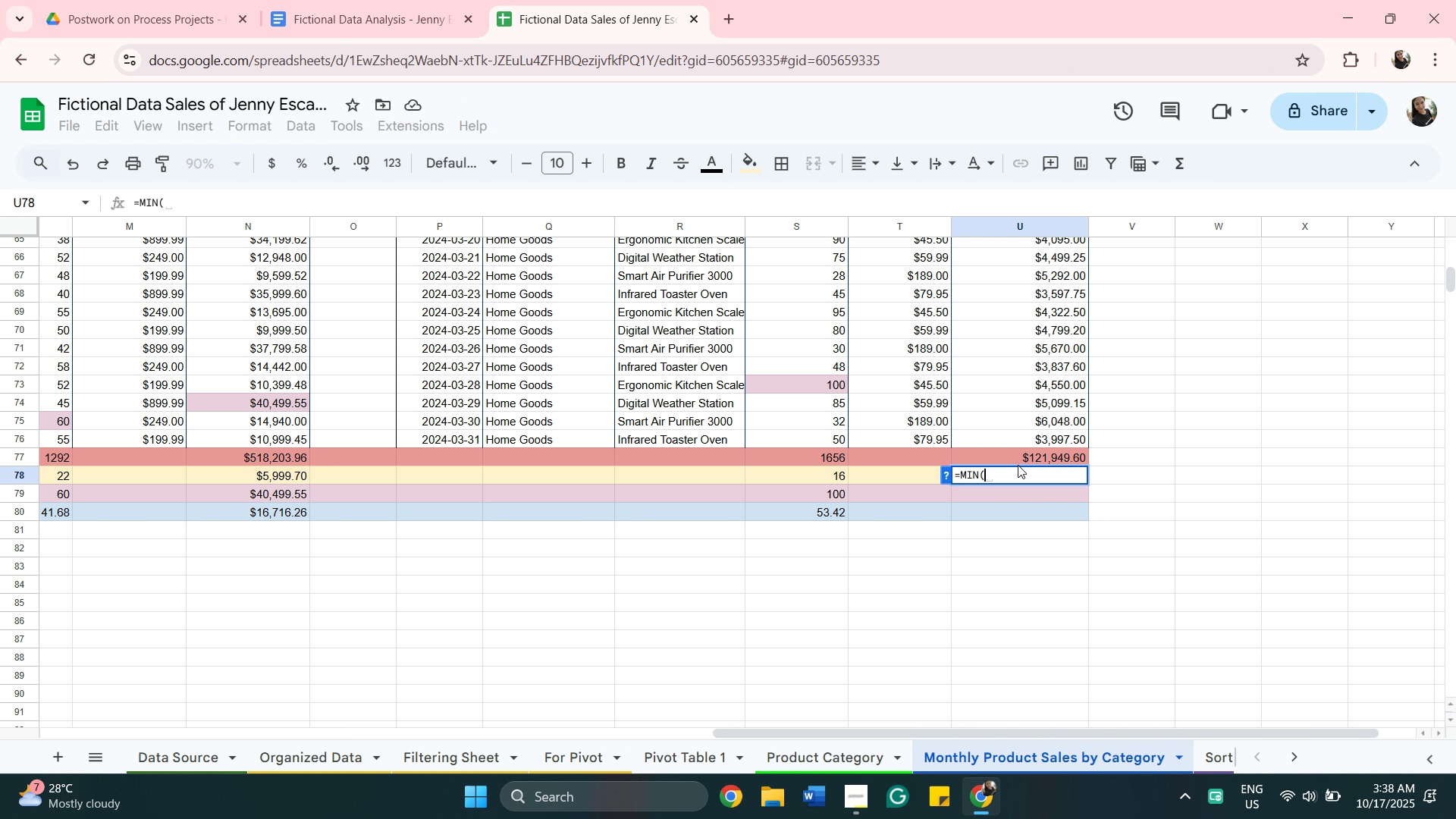 
scroll: coordinate [1016, 457], scroll_direction: up, amount: 5.0
 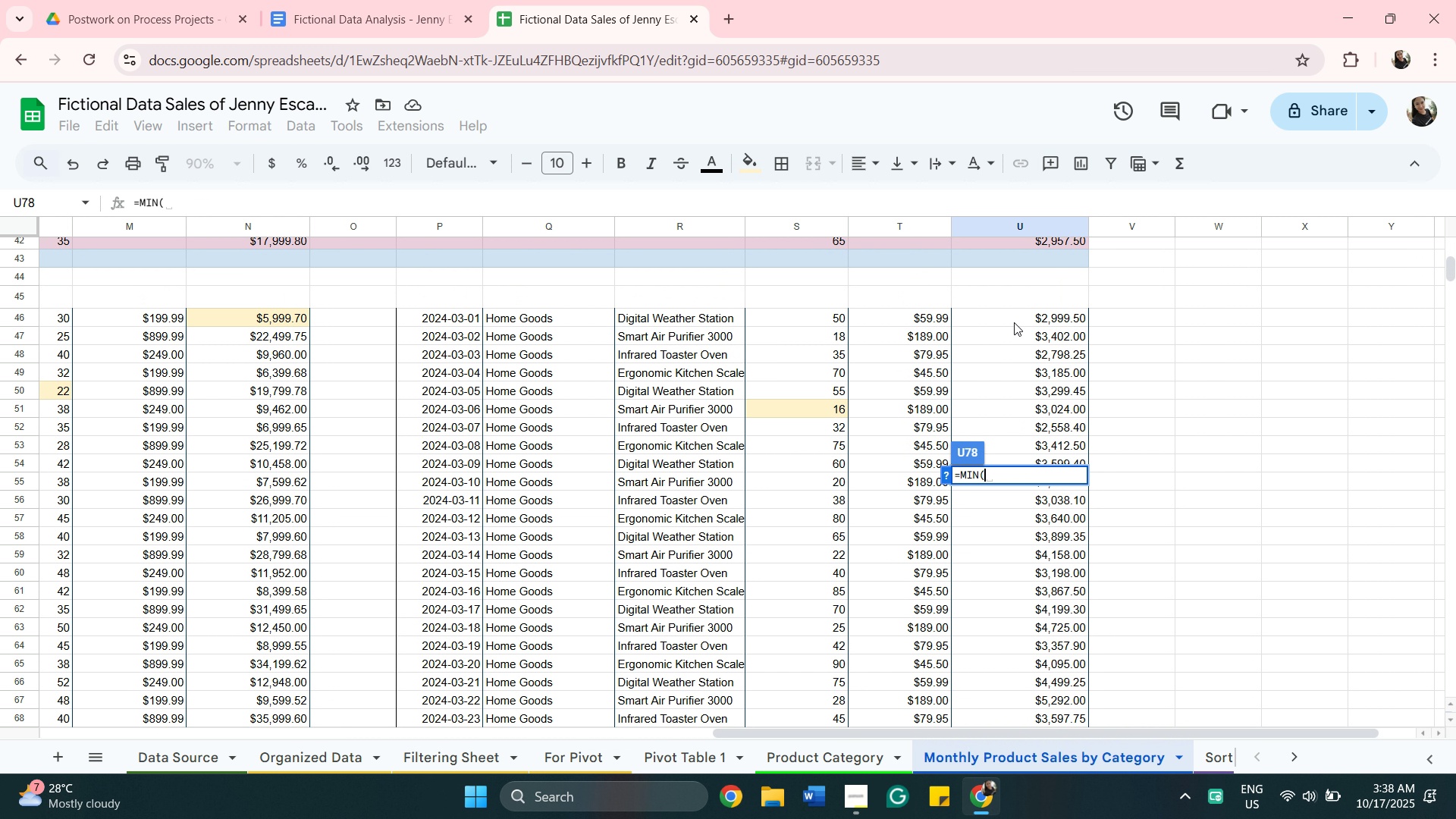 
left_click([1014, 320])
 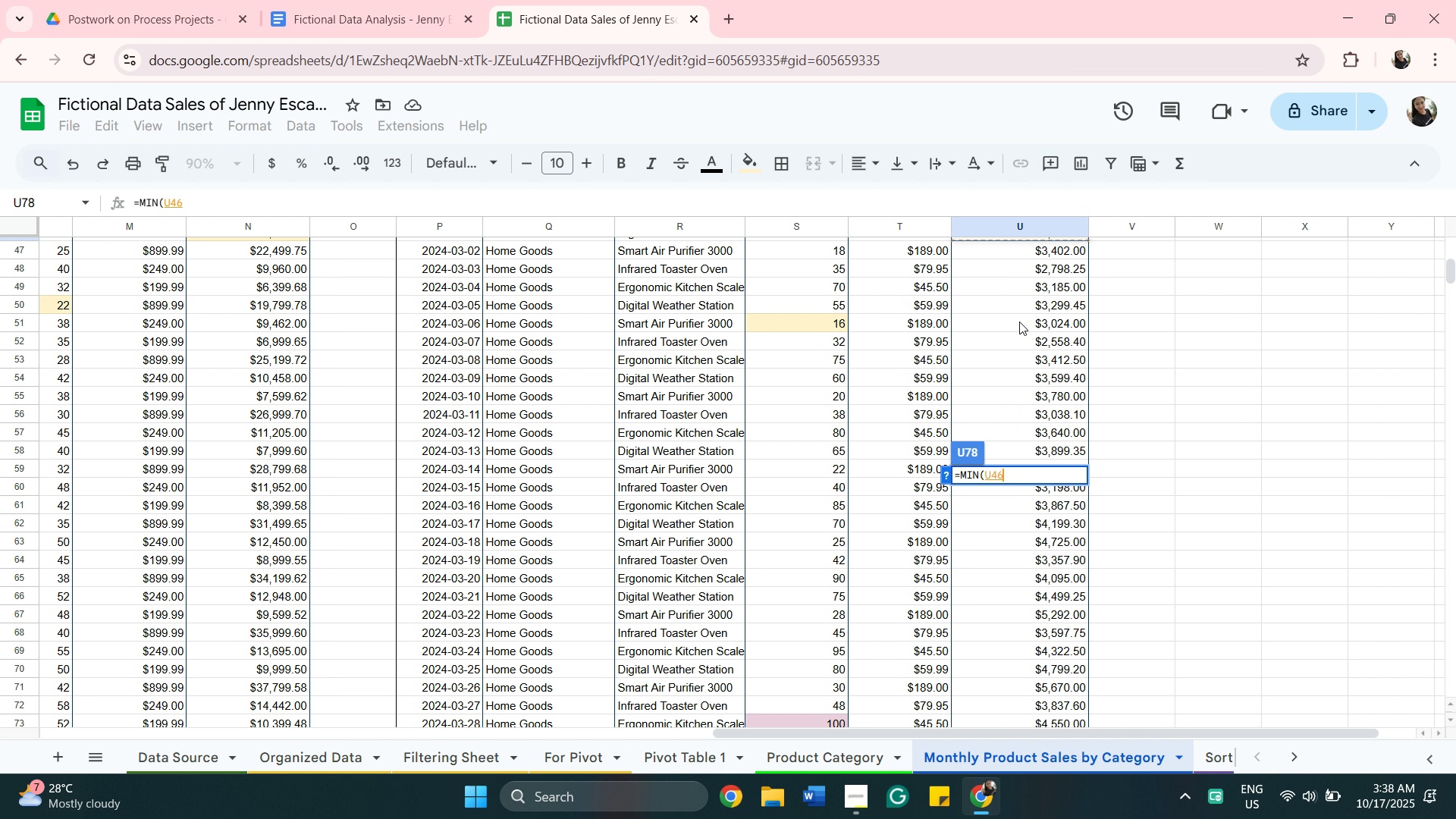 
scroll: coordinate [1019, 328], scroll_direction: down, amount: 4.0
 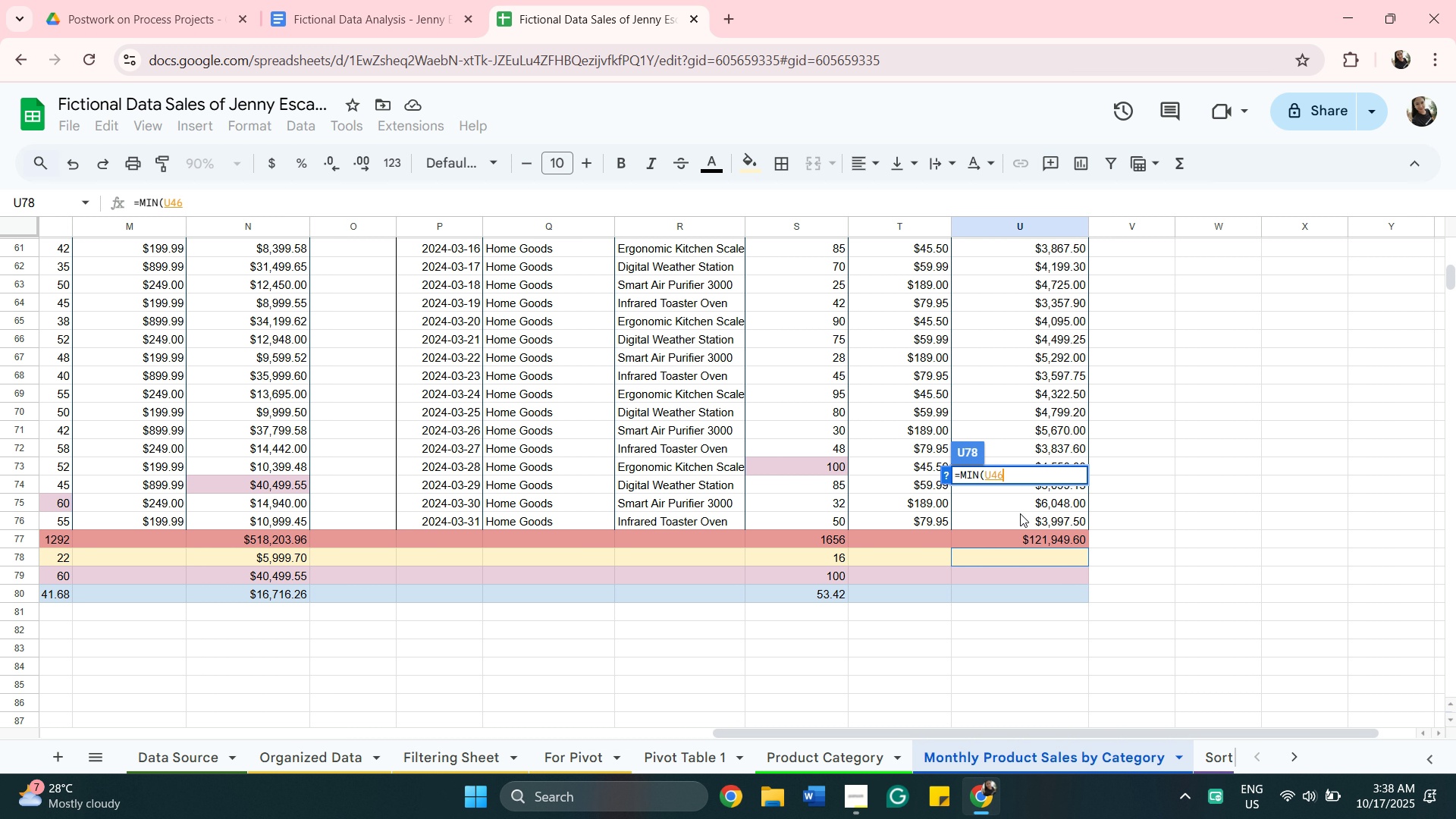 
left_click([1020, 513])
 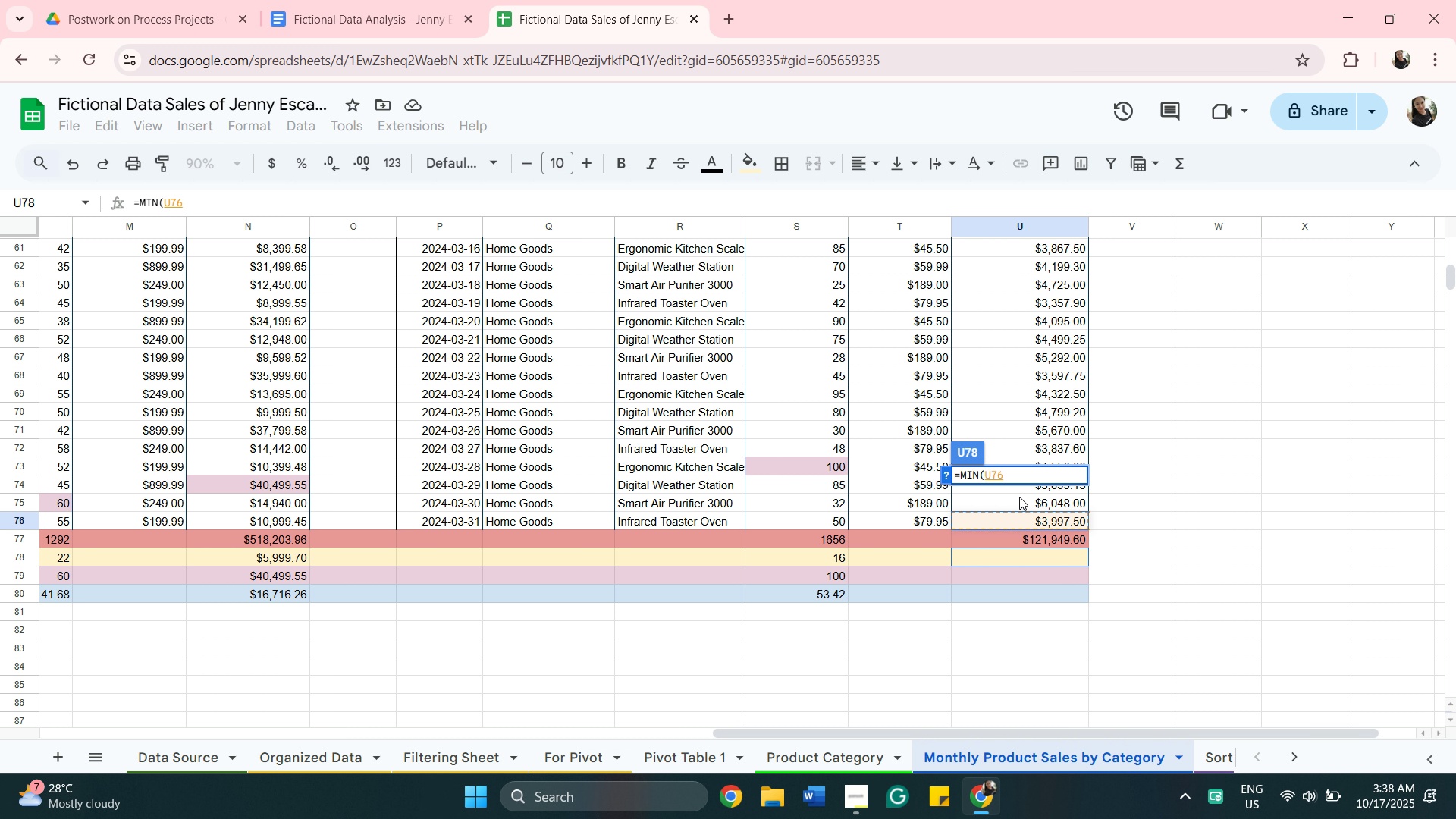 
scroll: coordinate [1006, 493], scroll_direction: up, amount: 8.0
 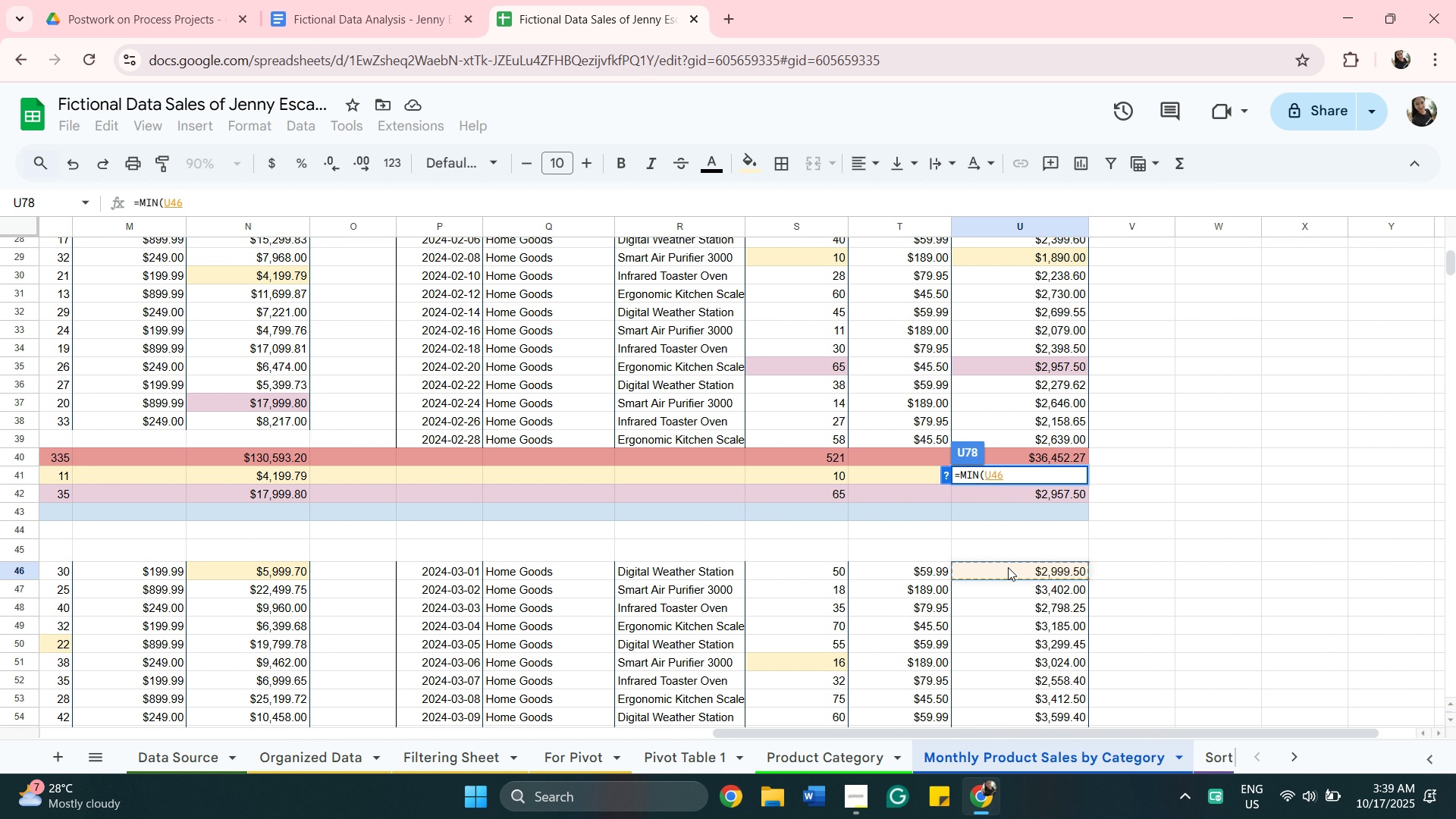 
scroll: coordinate [1009, 567], scroll_direction: down, amount: 6.0
 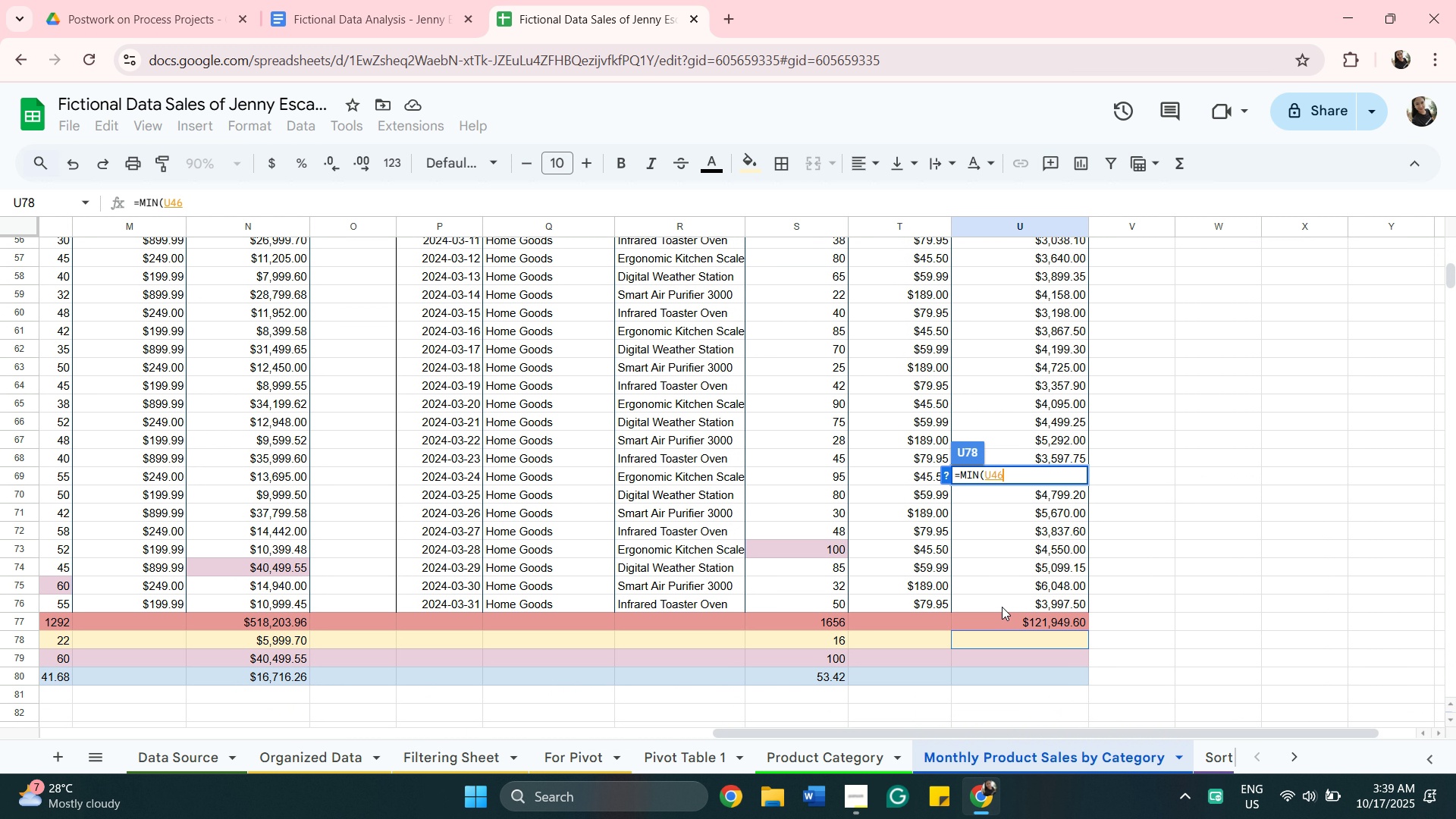 
key(Shift+ShiftLeft)
 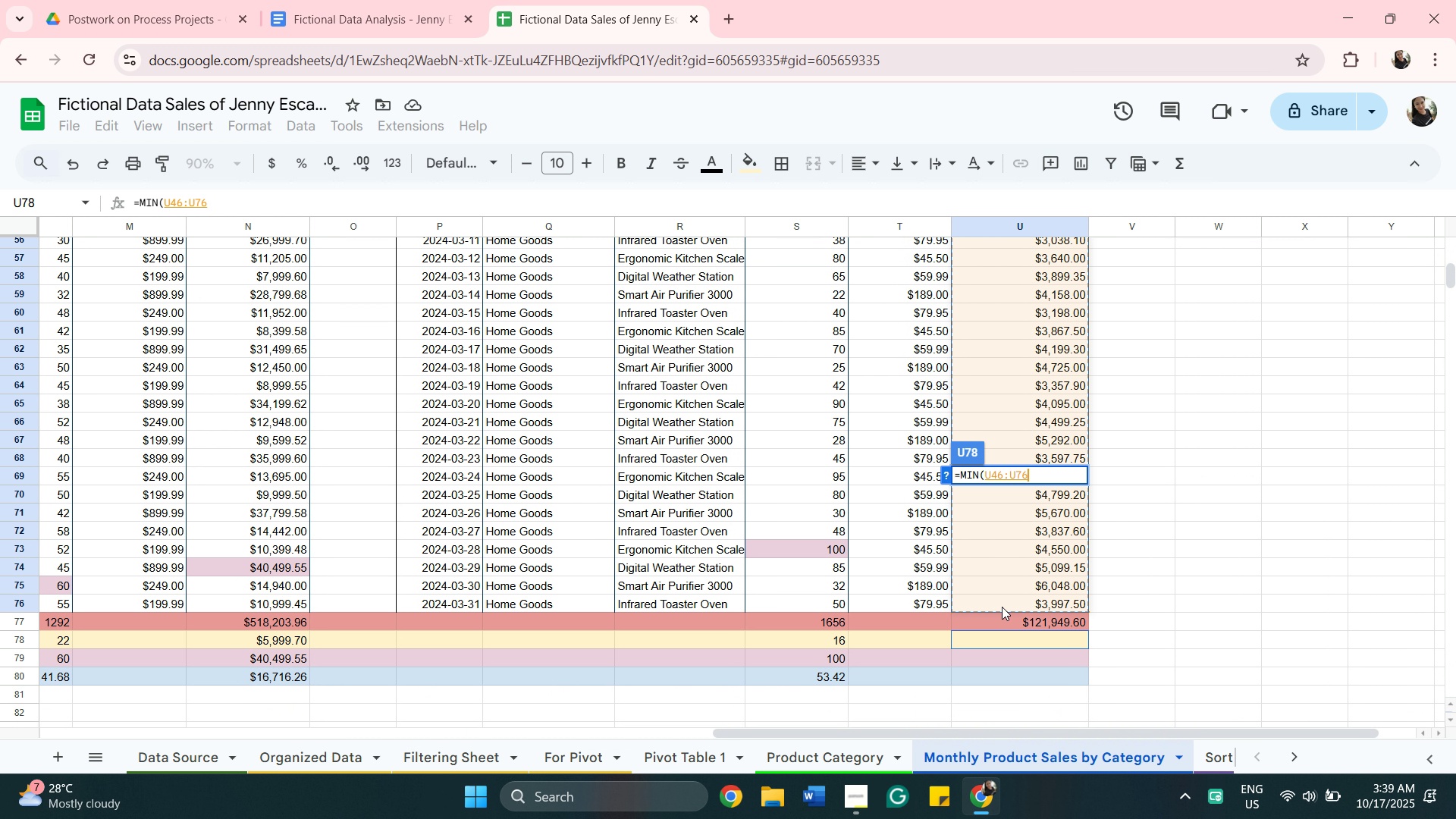 
left_click([1002, 607])
 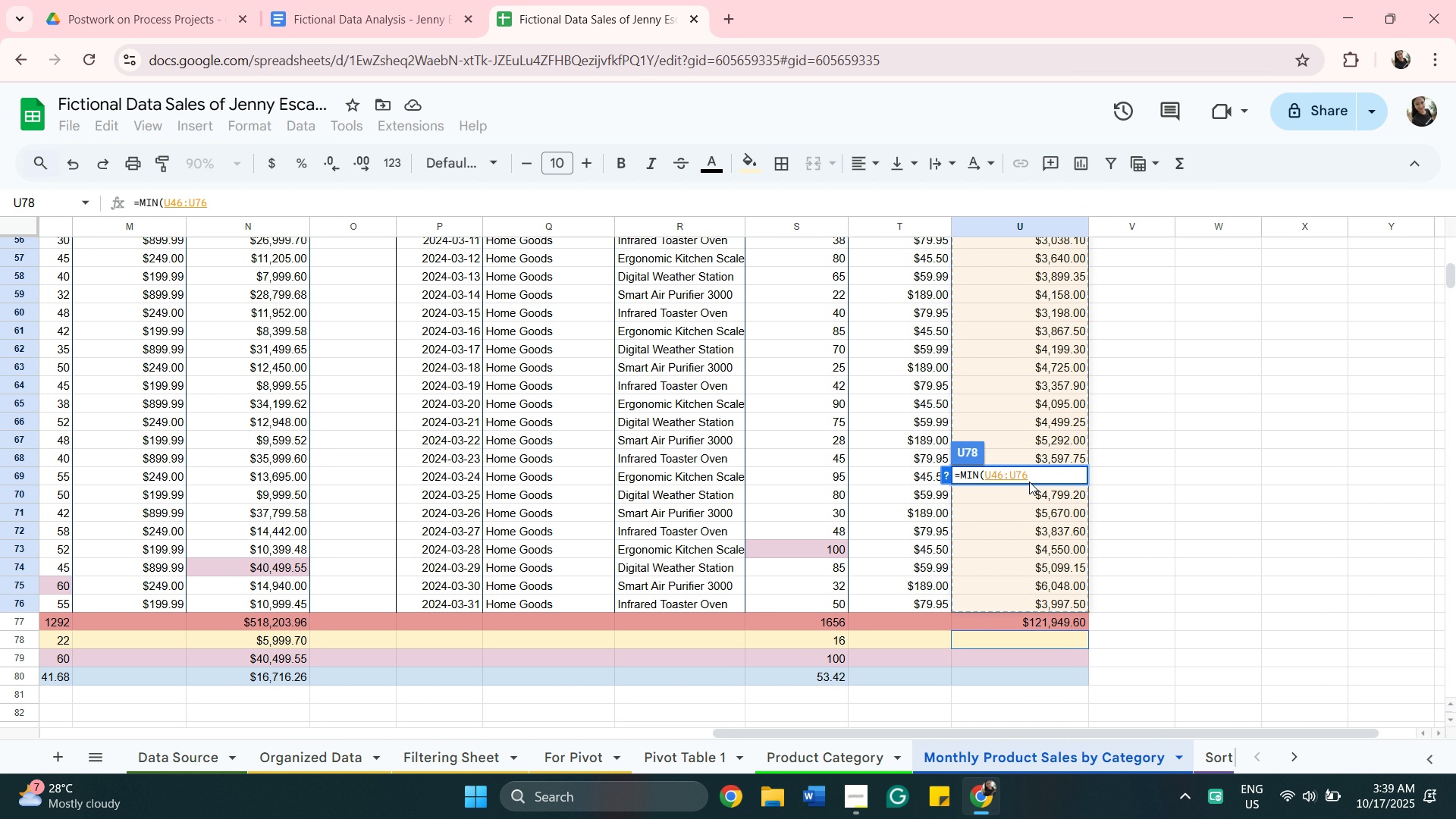 
key(Enter)
 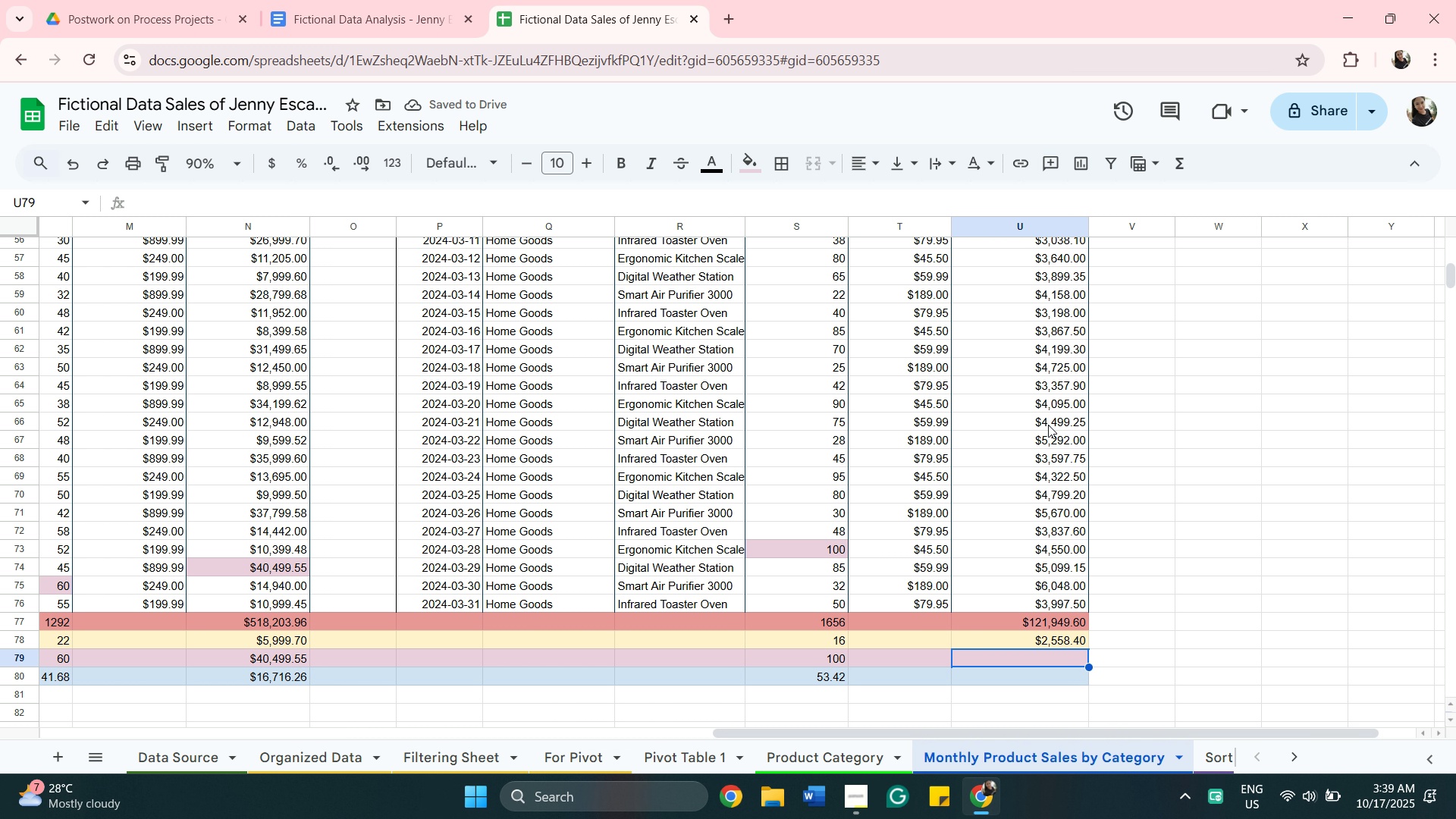 
scroll: coordinate [1047, 278], scroll_direction: up, amount: 1.0
 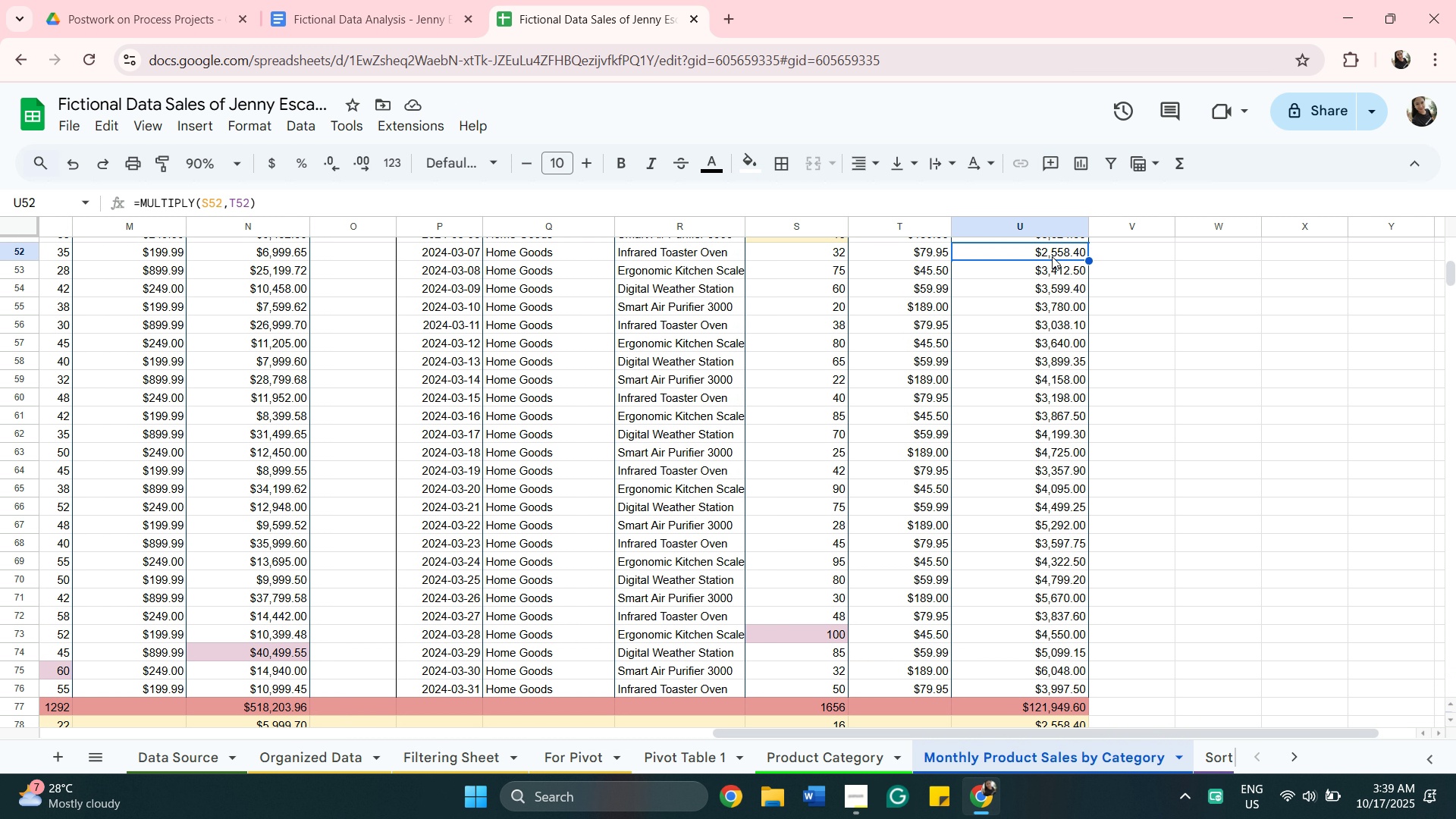 
left_click([1052, 256])
 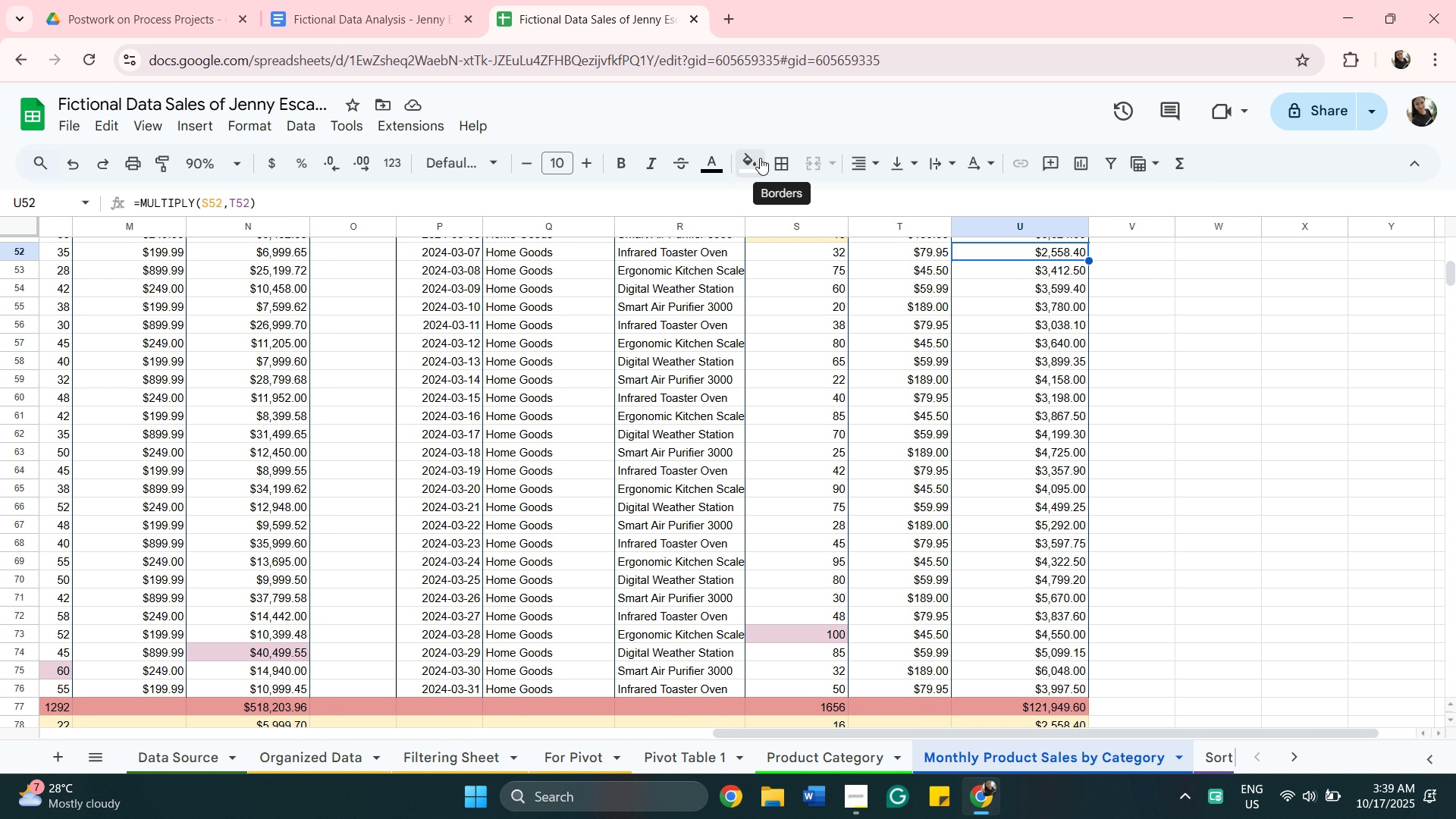 
left_click([752, 158])
 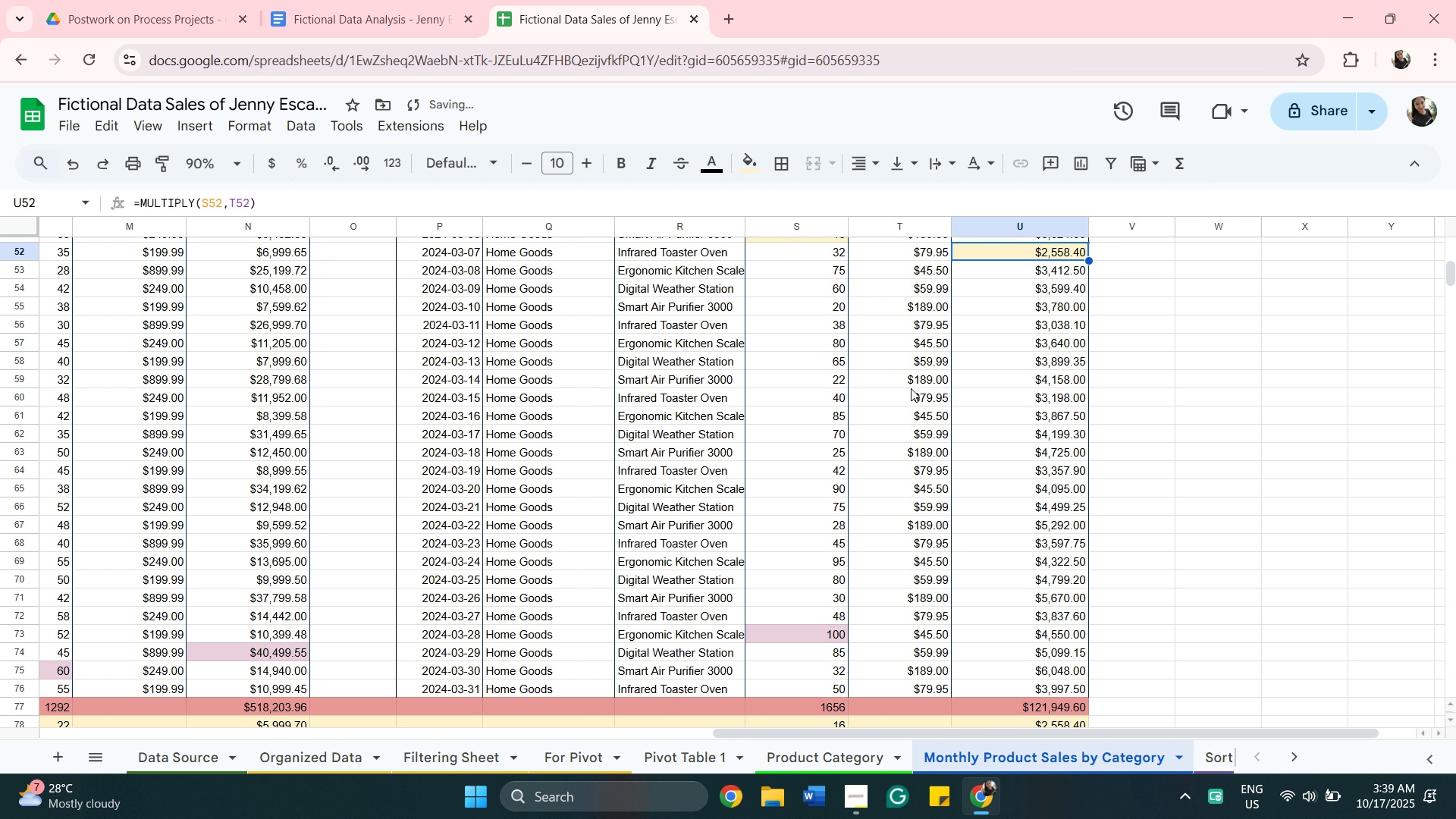 
scroll: coordinate [959, 479], scroll_direction: down, amount: 1.0
 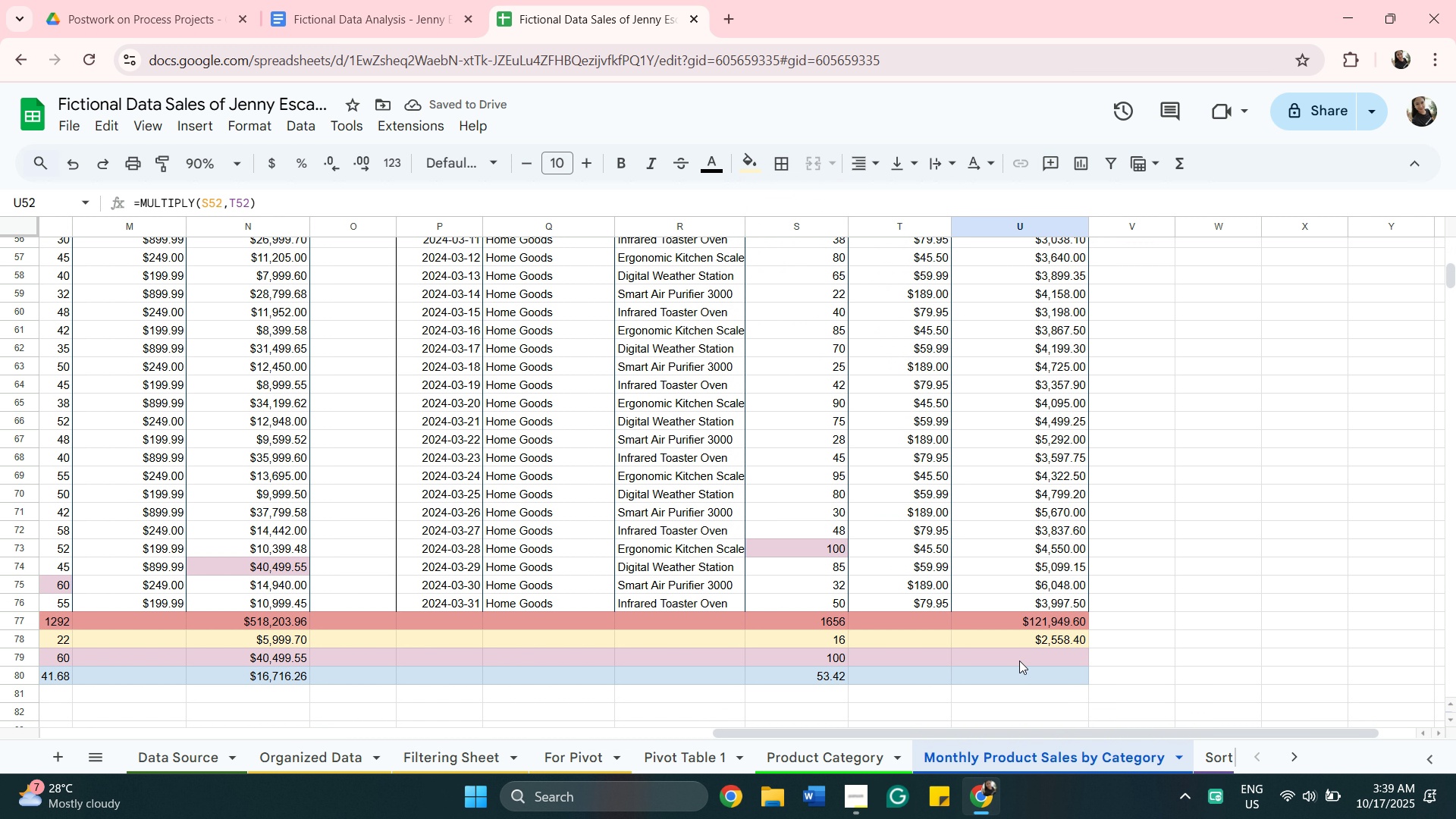 
left_click([1019, 661])
 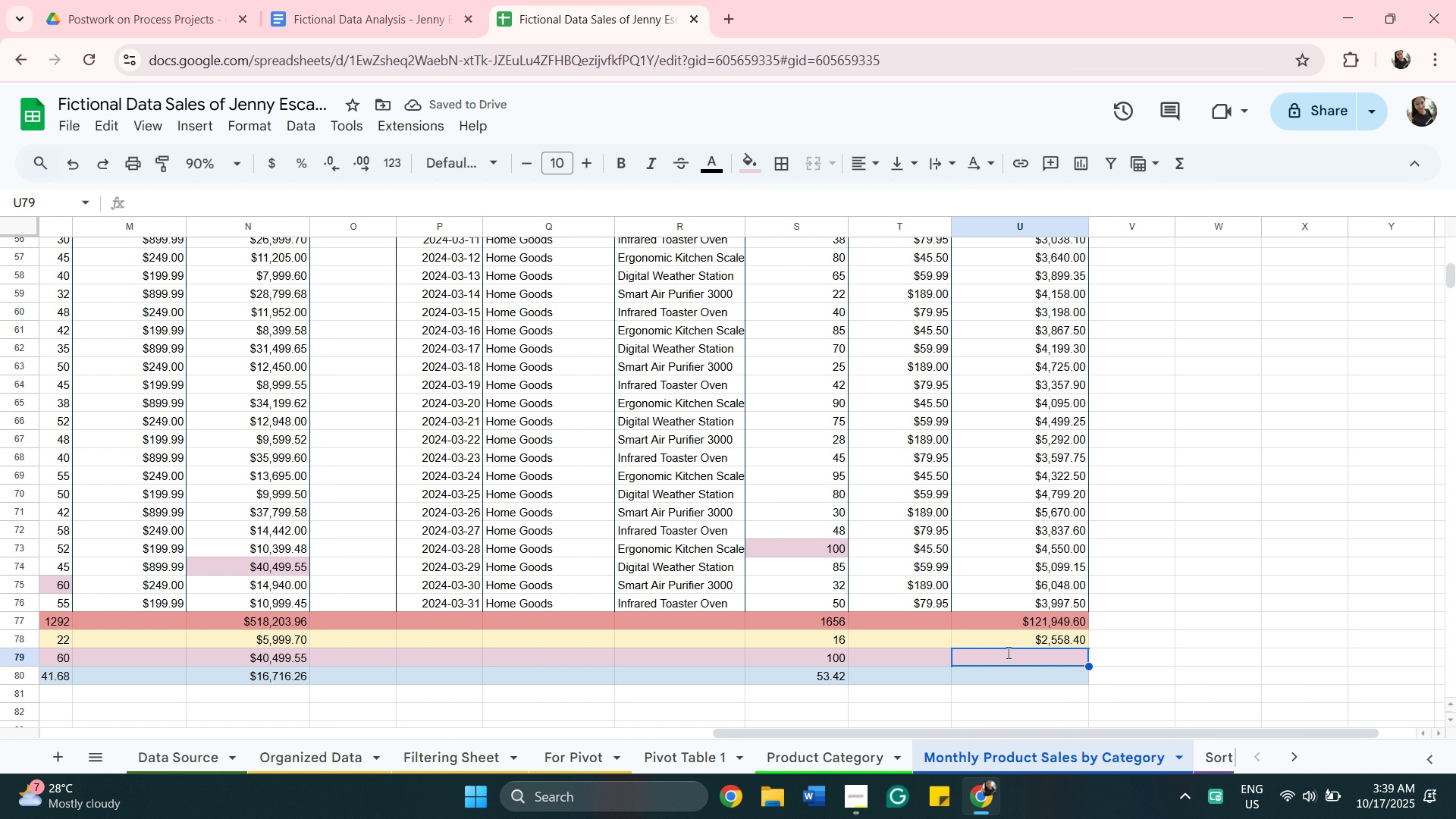 
type(=max)
 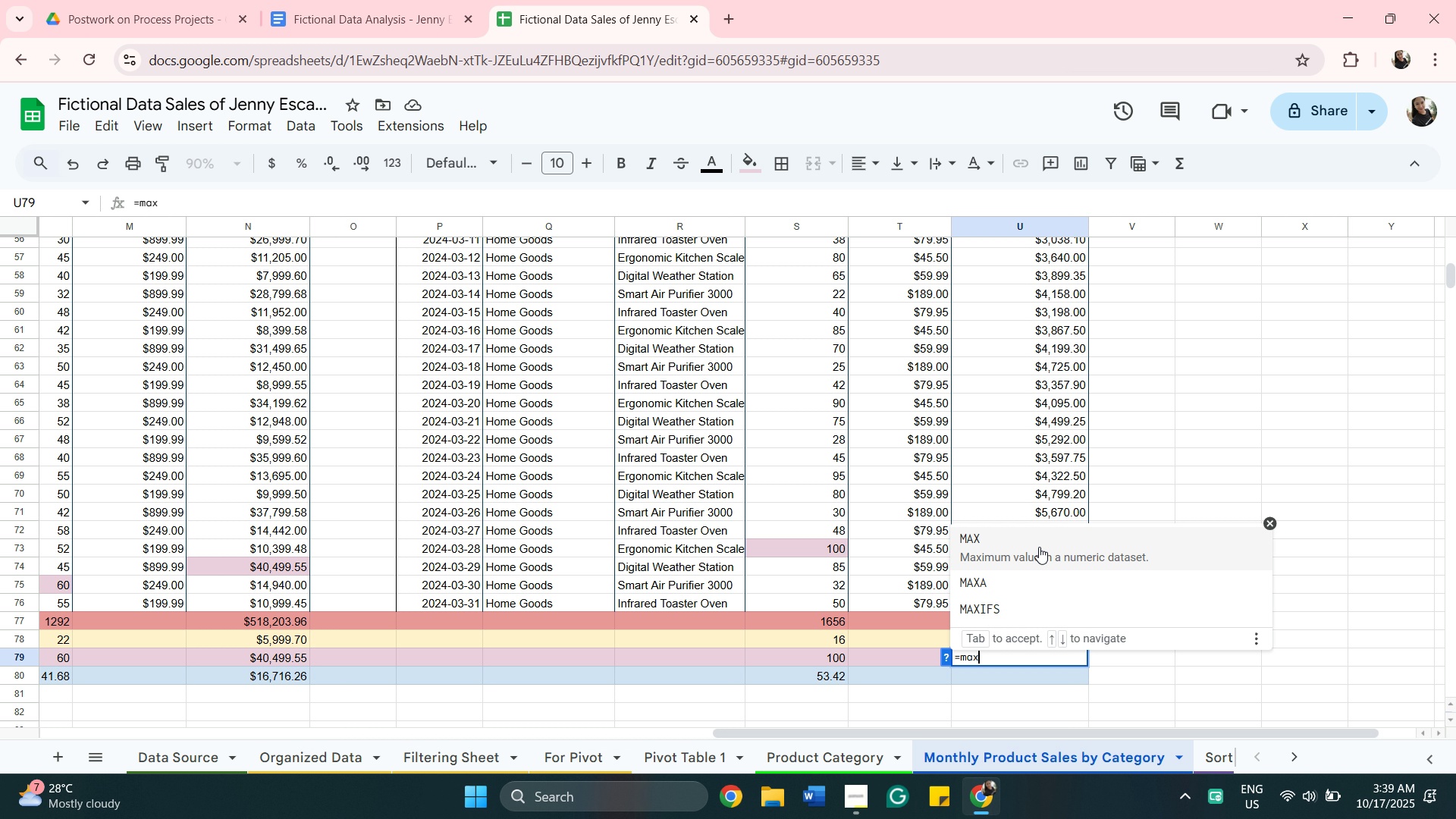 
left_click([1039, 547])
 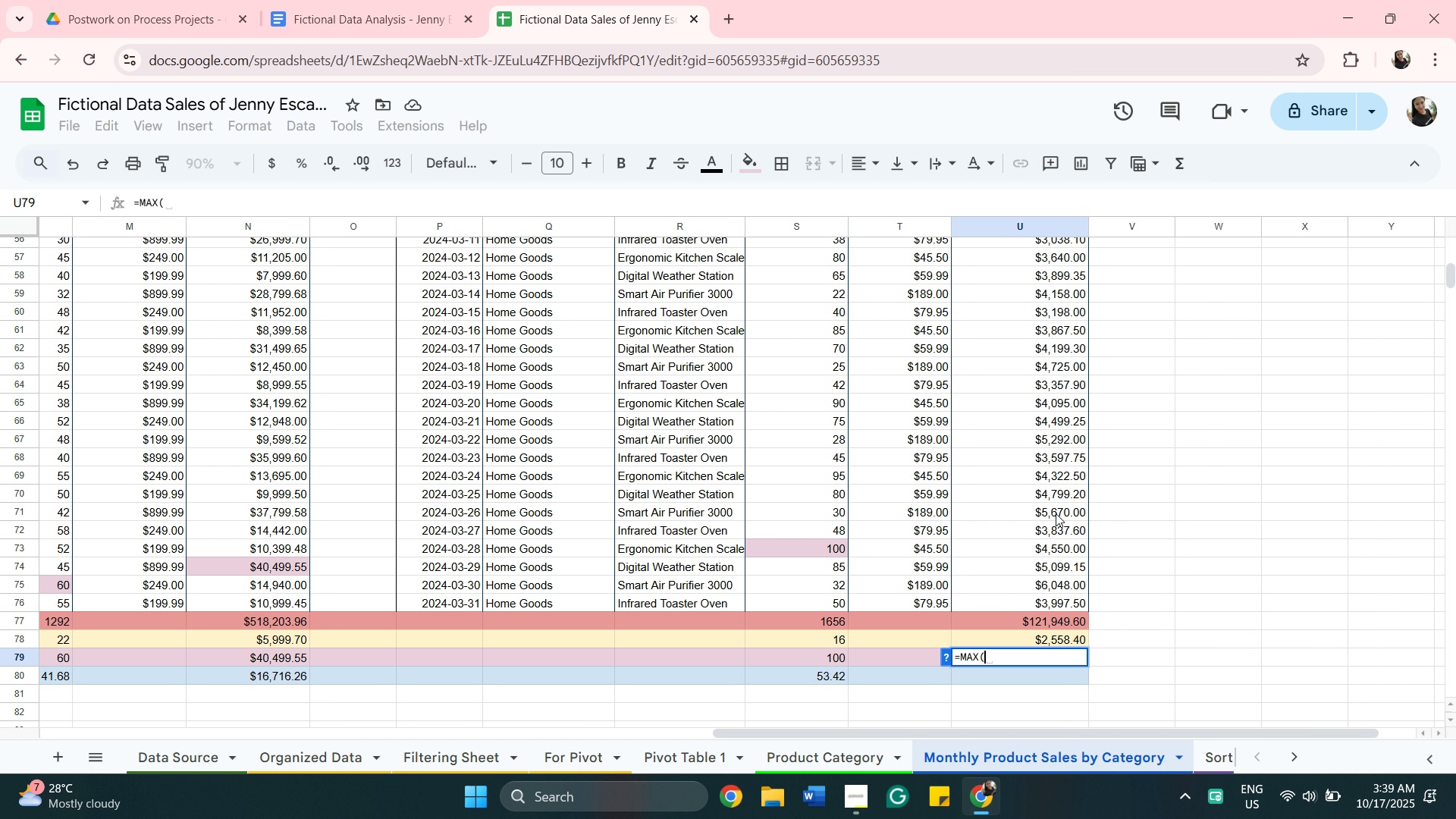 
scroll: coordinate [1056, 513], scroll_direction: up, amount: 4.0
 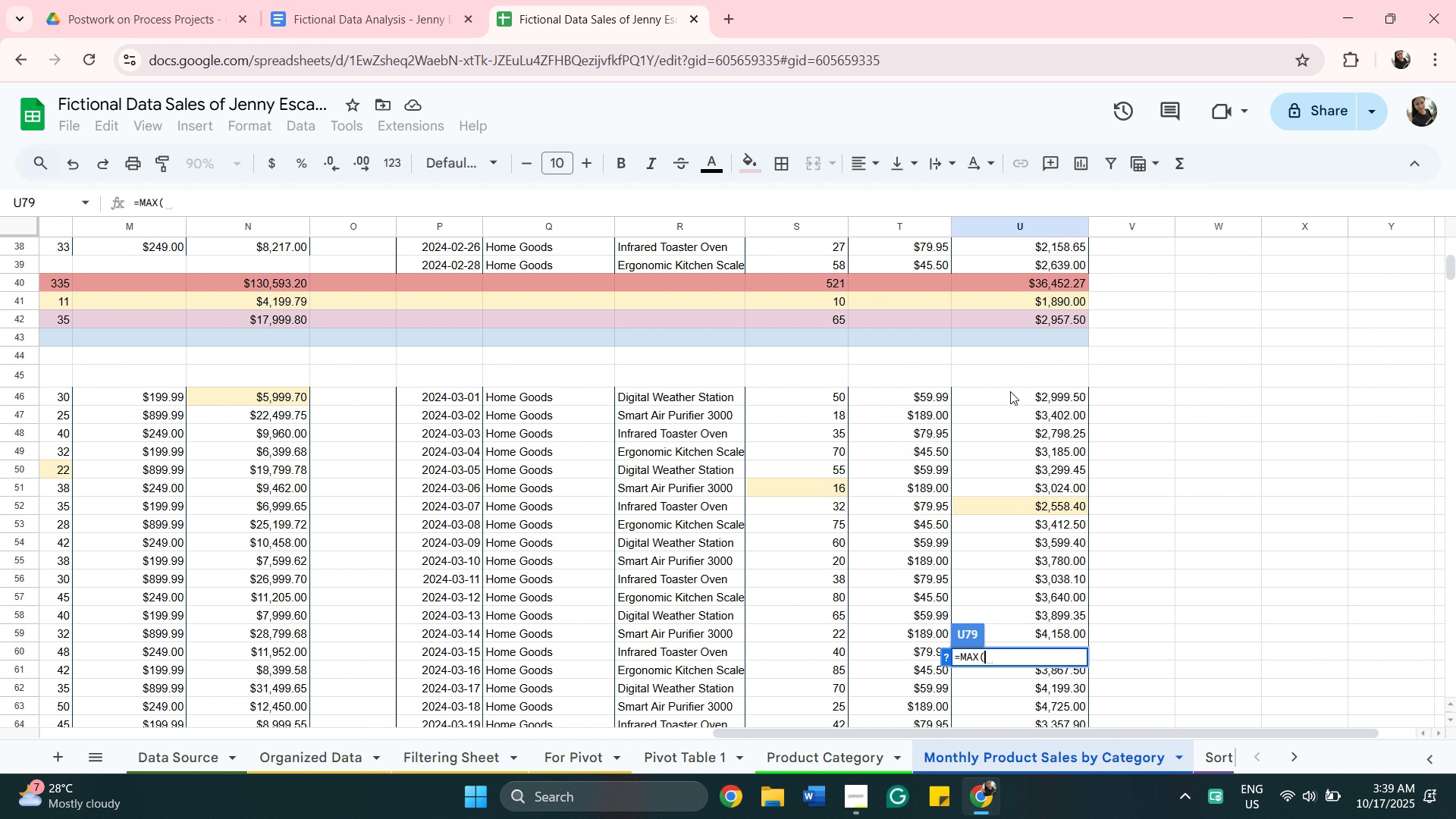 
left_click([1011, 398])
 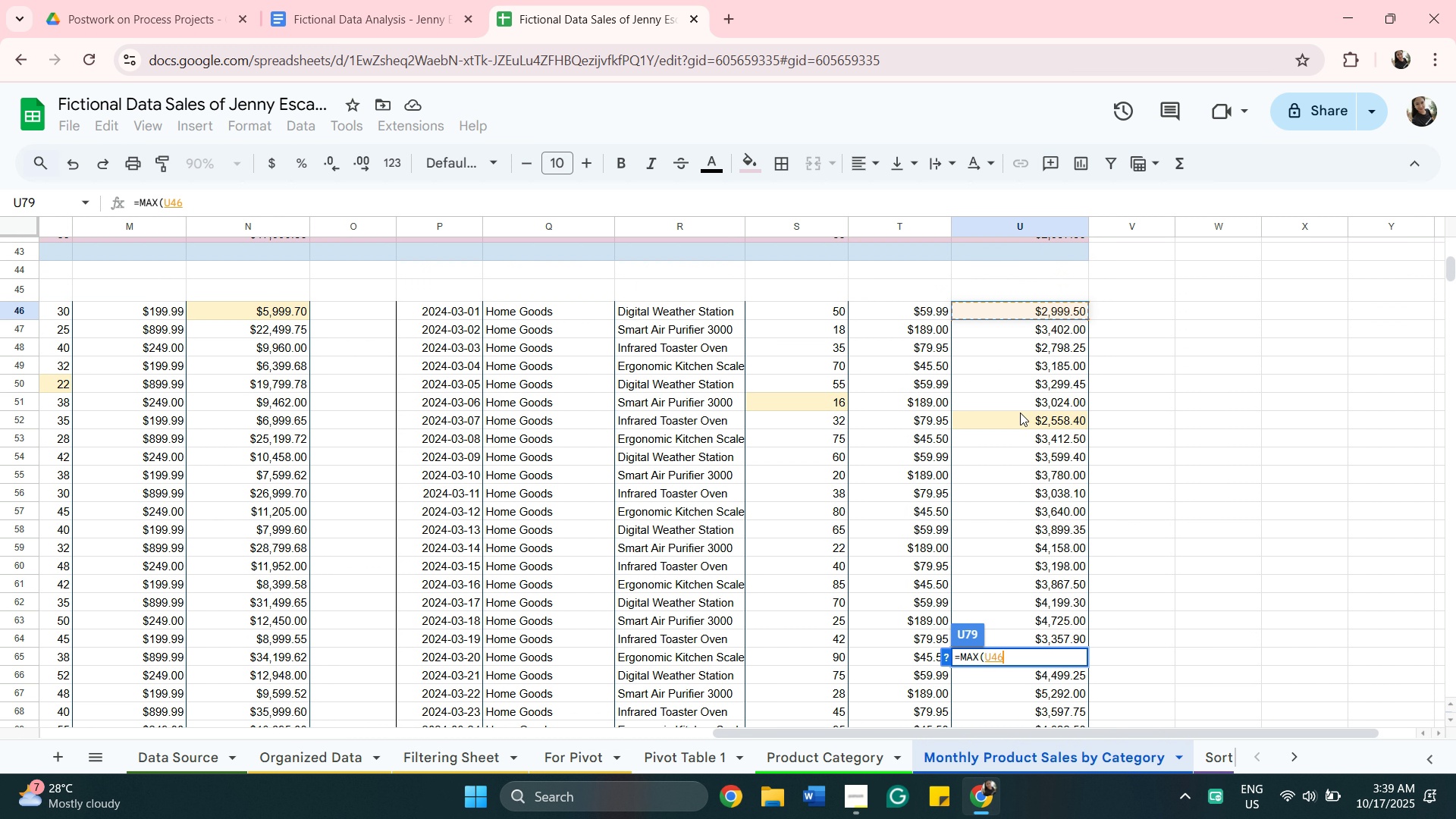 
scroll: coordinate [1020, 421], scroll_direction: down, amount: 5.0
 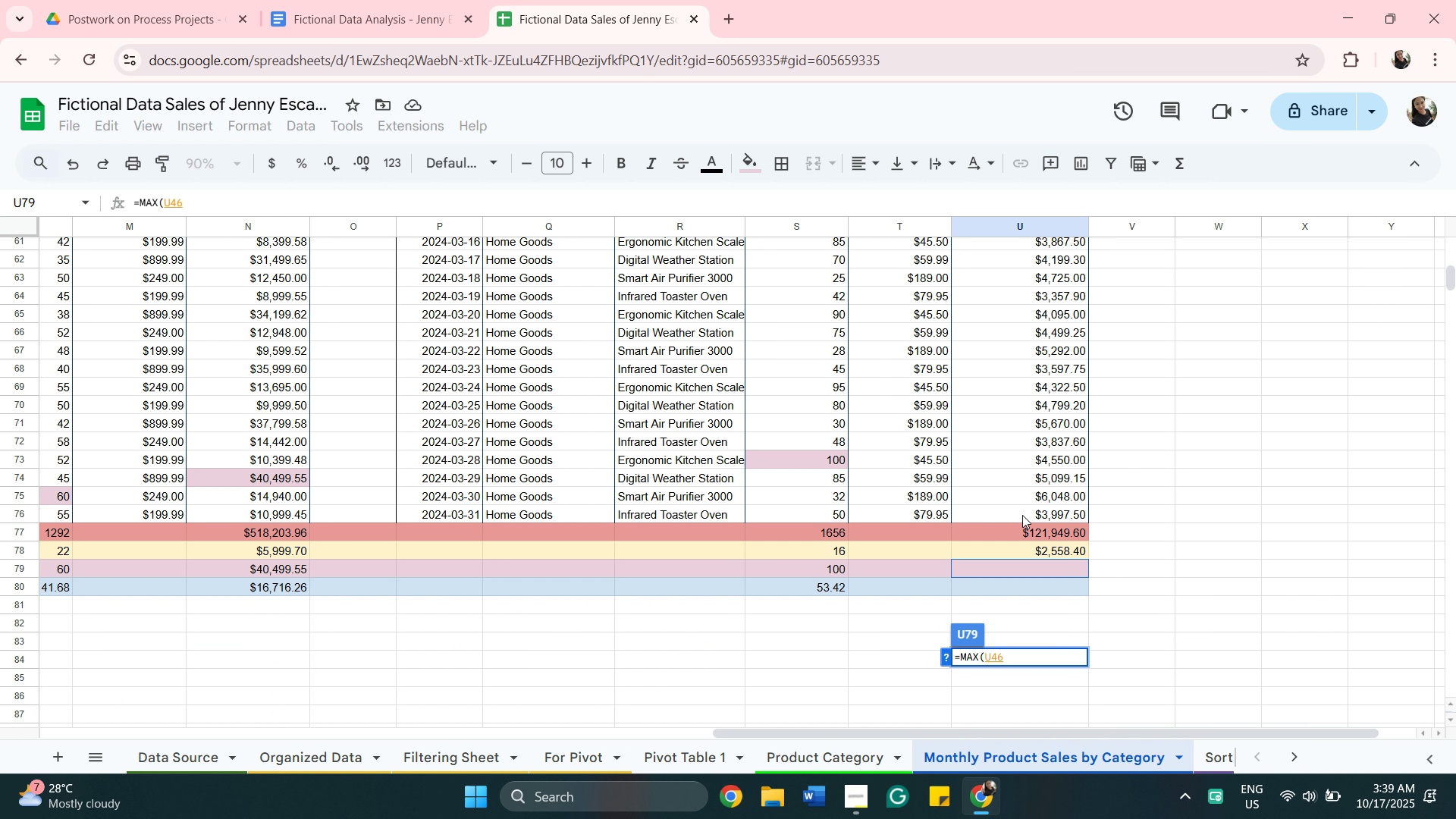 
key(Shift+ShiftLeft)
 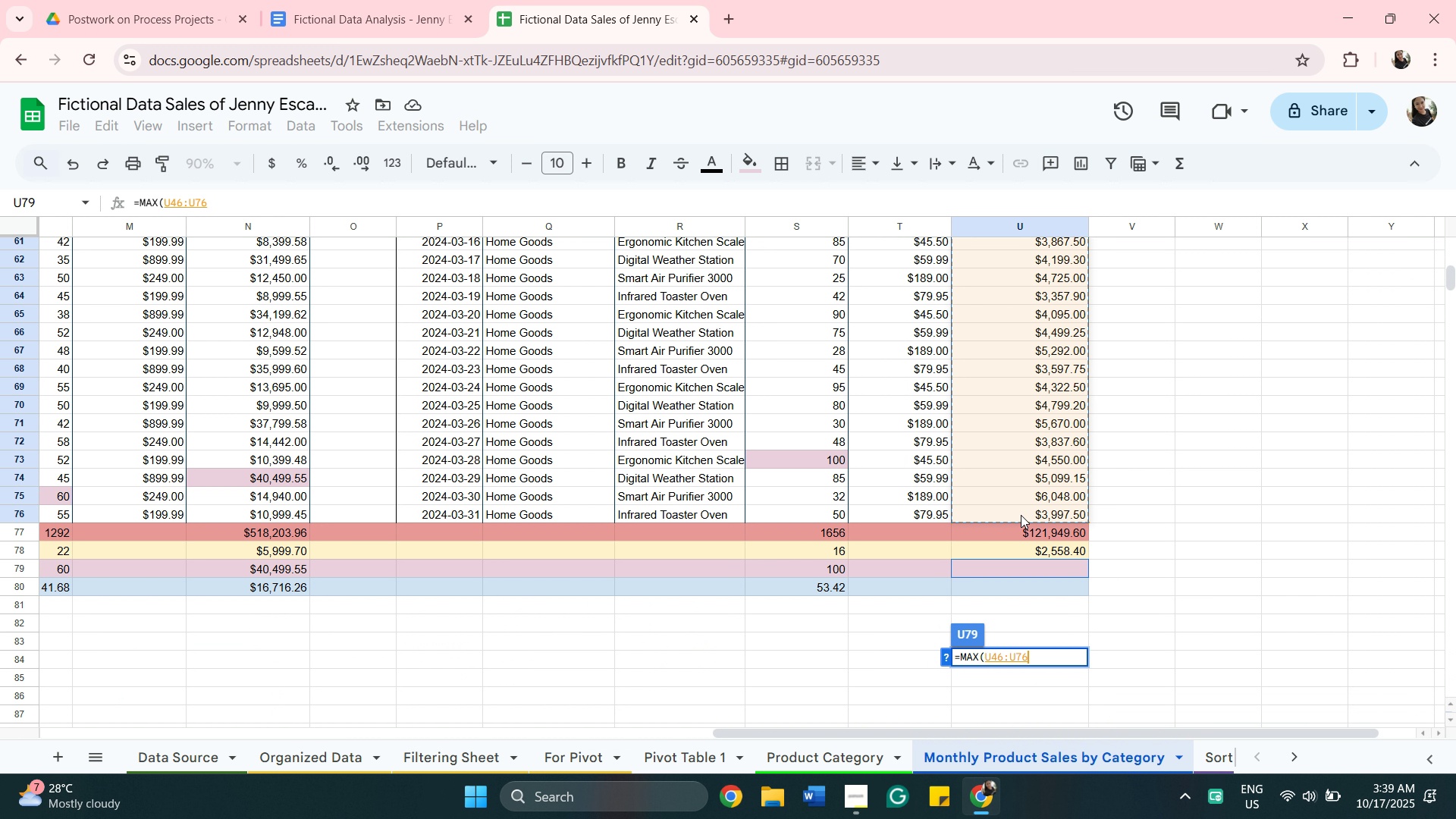 
left_click([1021, 515])
 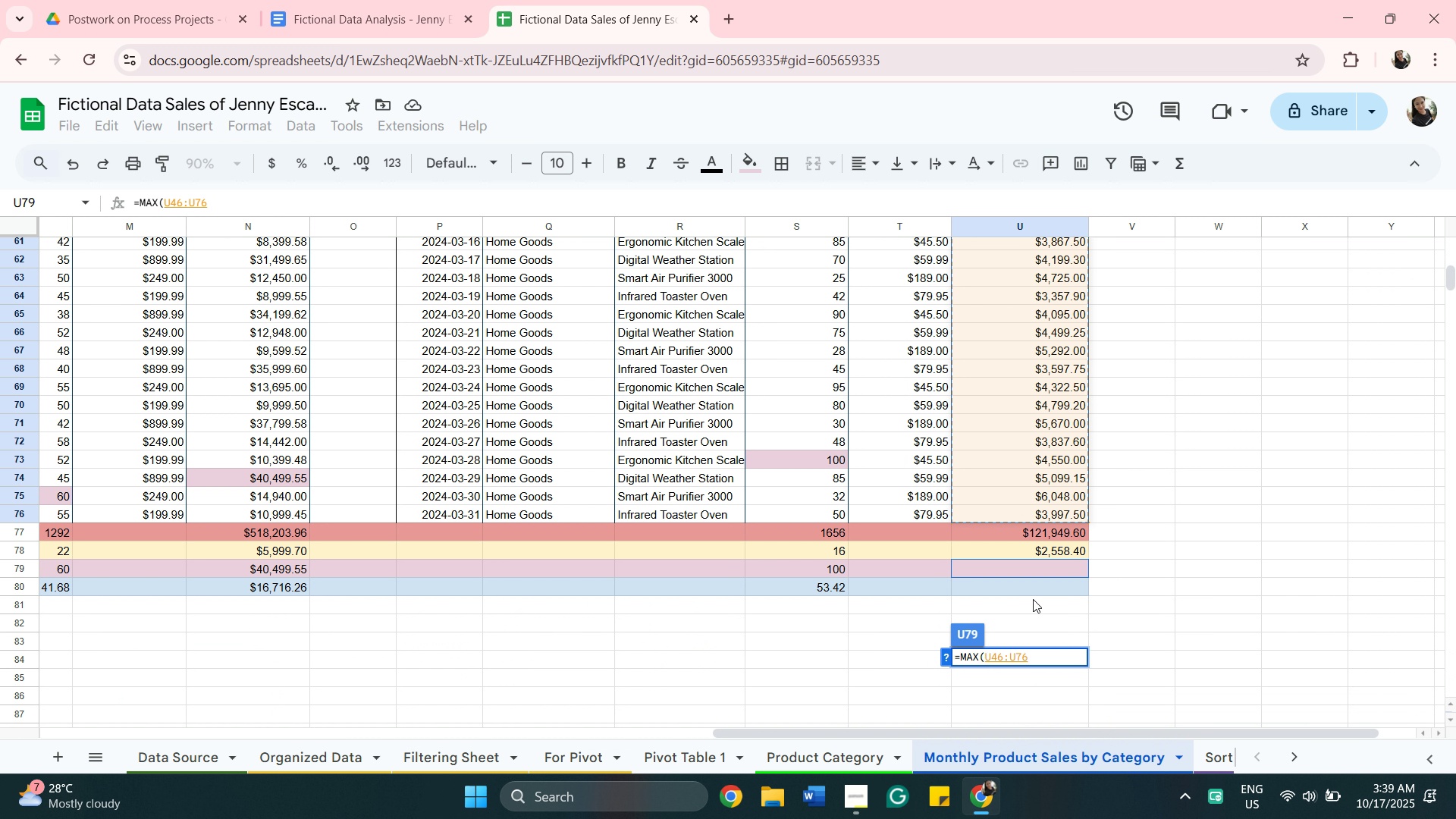 
key(Enter)
 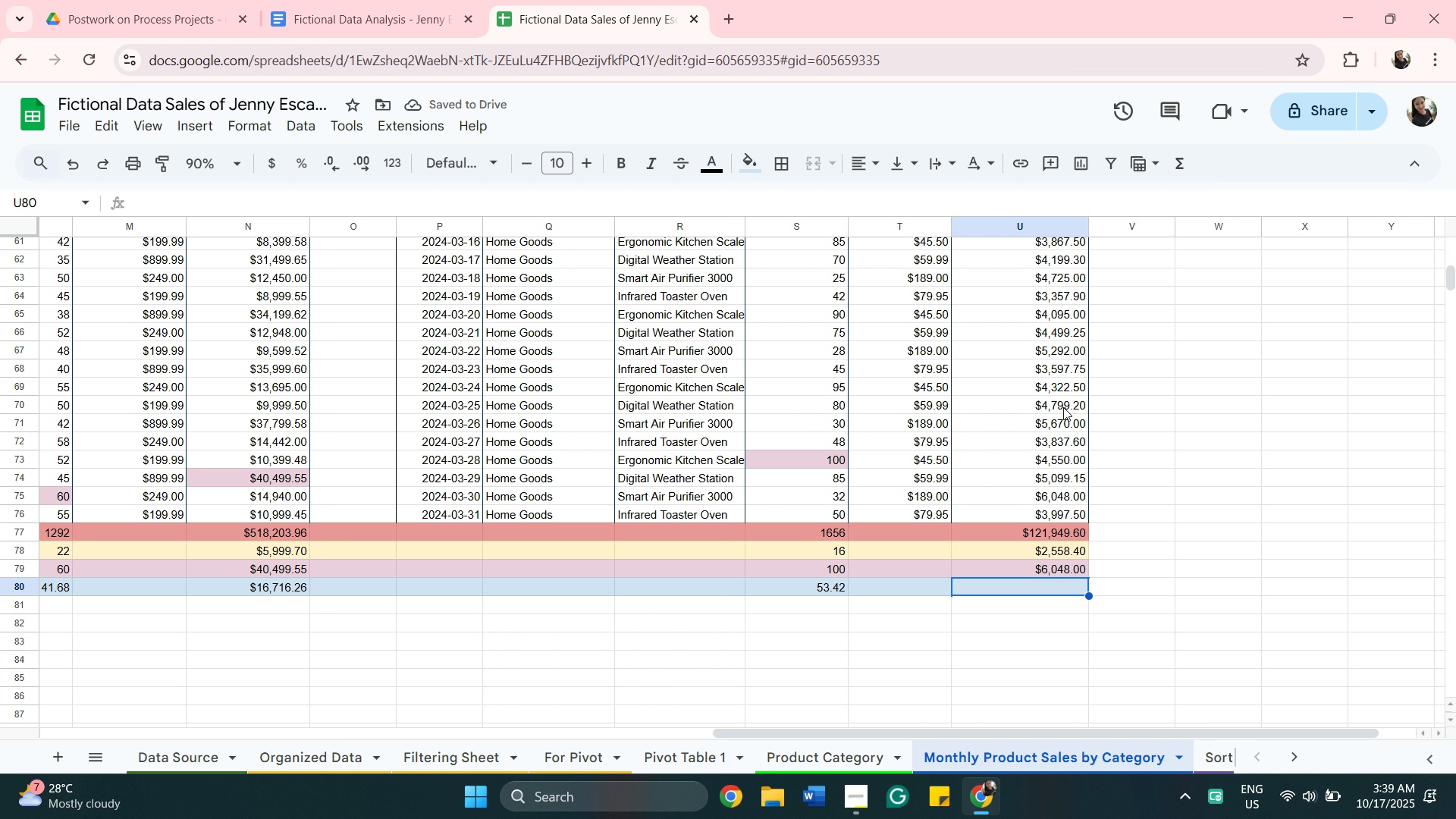 
scroll: coordinate [1046, 271], scroll_direction: up, amount: 3.0
 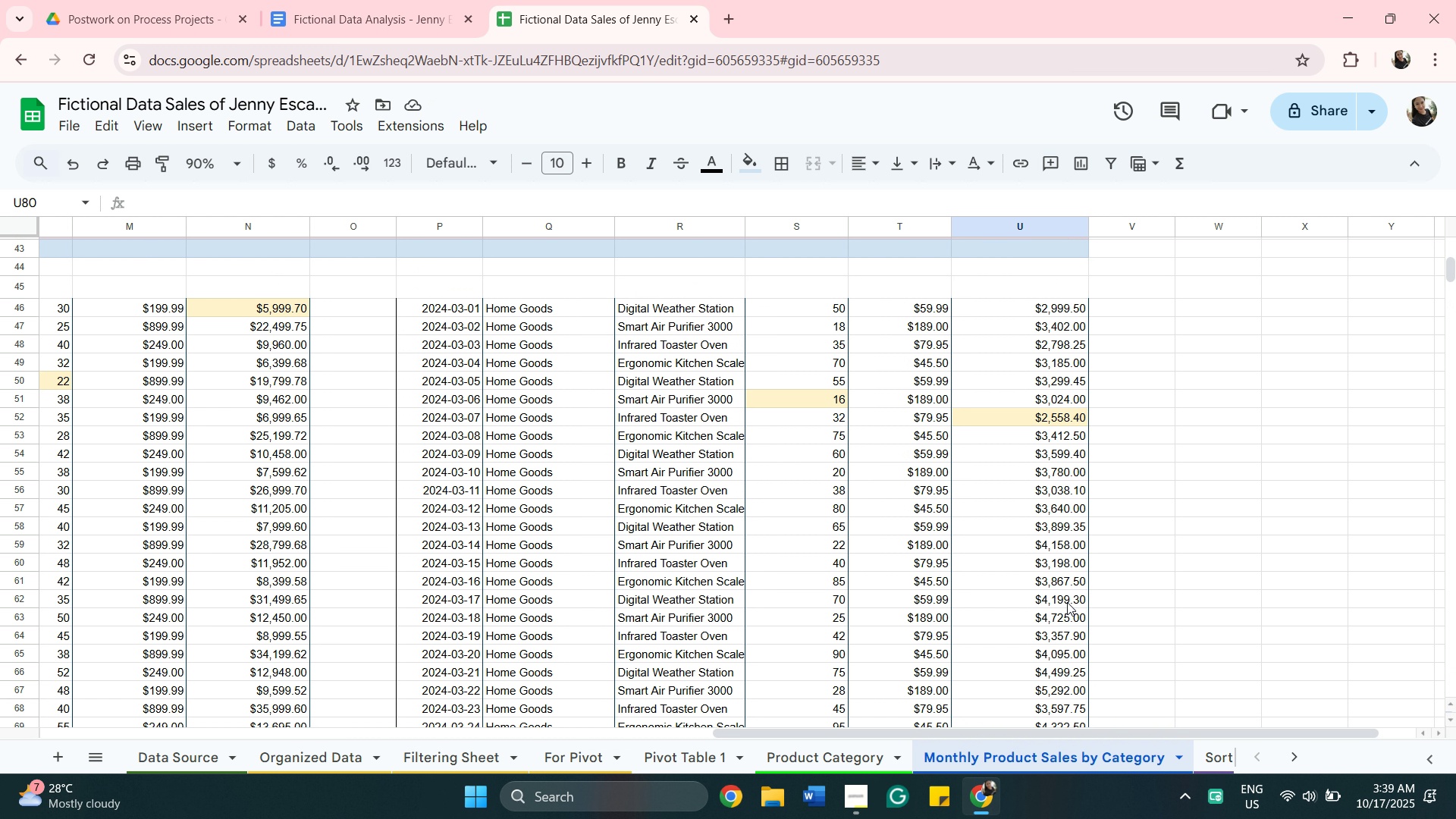 
scroll: coordinate [1054, 679], scroll_direction: down, amount: 3.0
 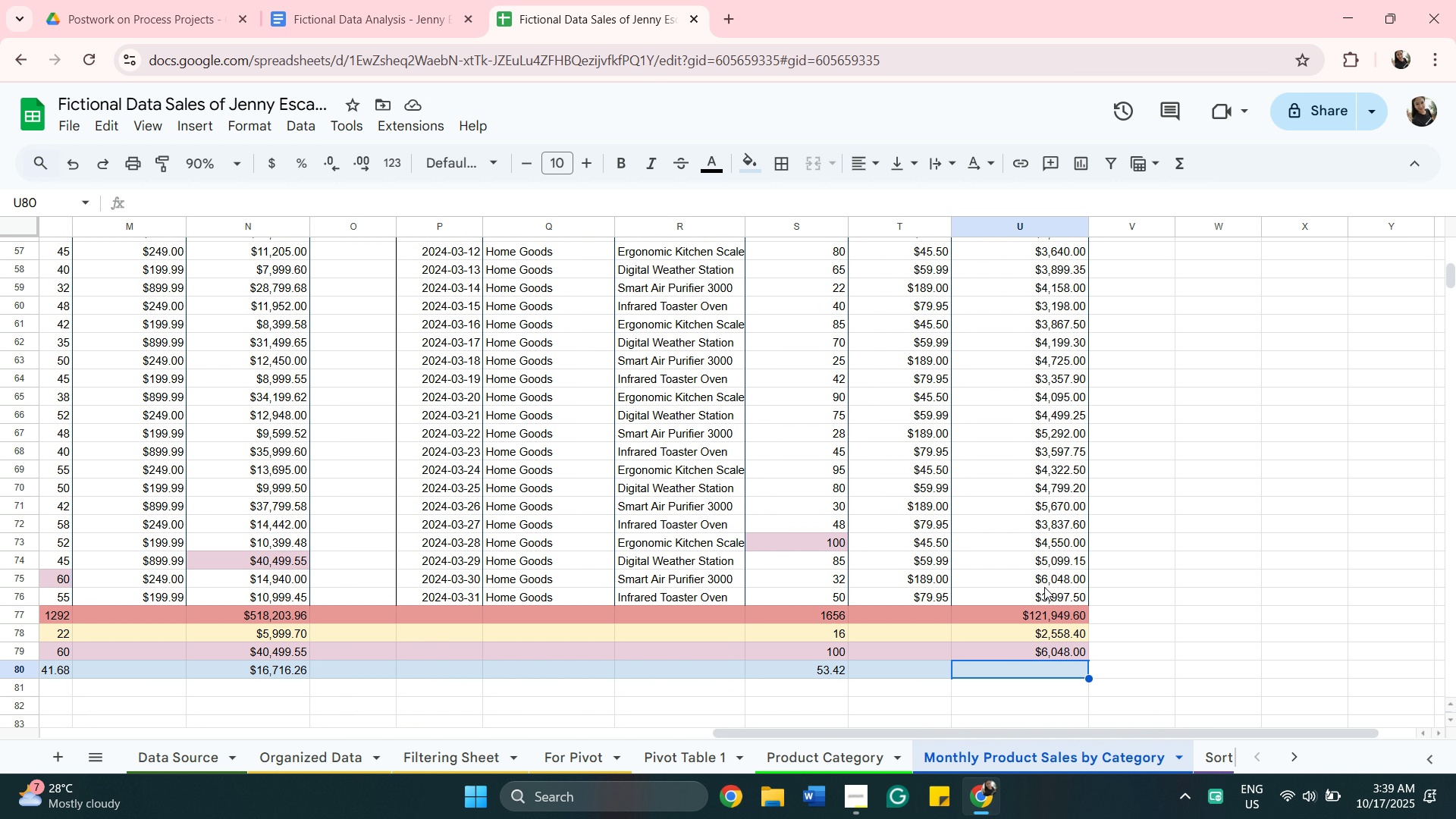 
left_click([1048, 582])
 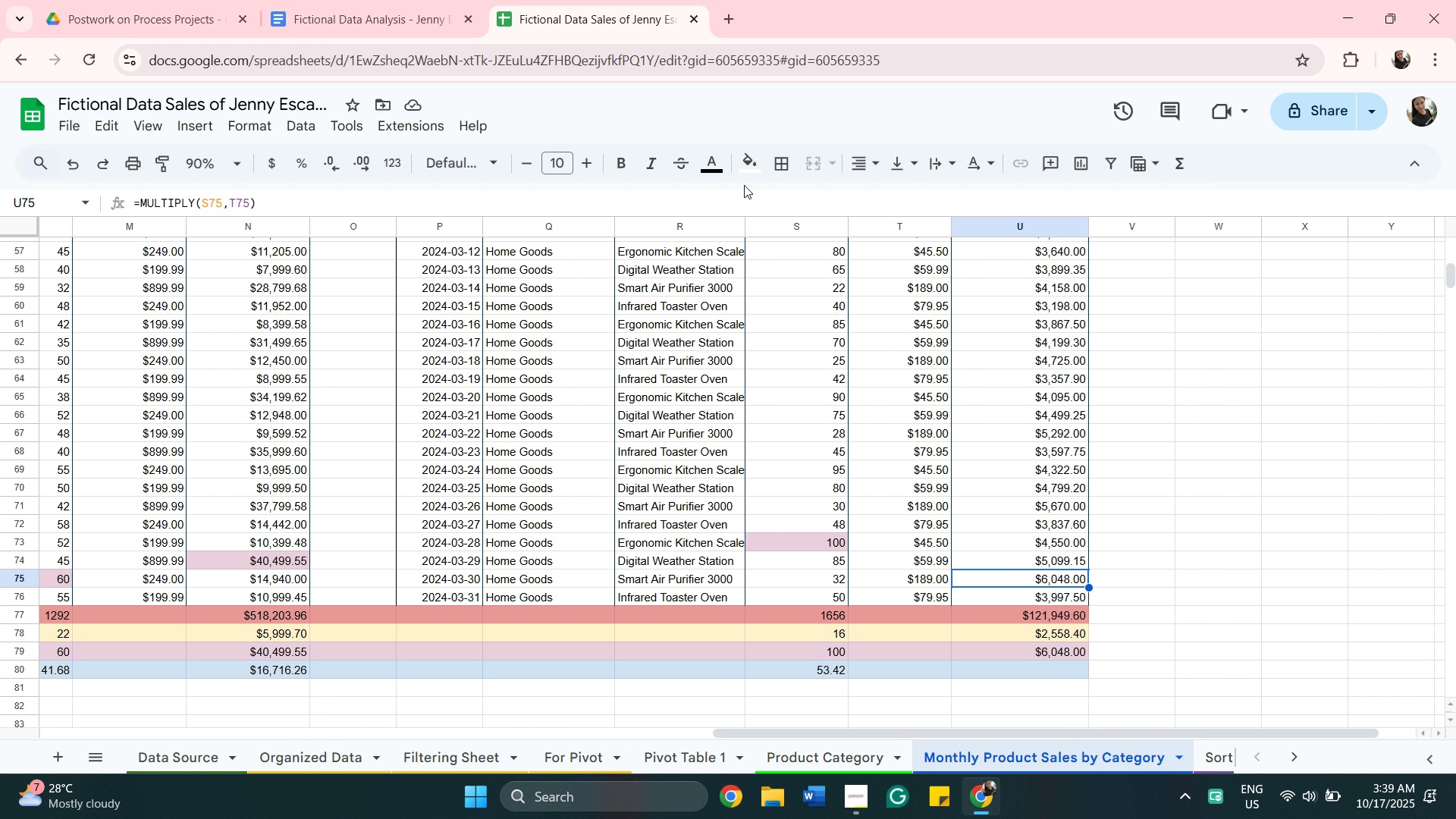 
left_click([758, 165])
 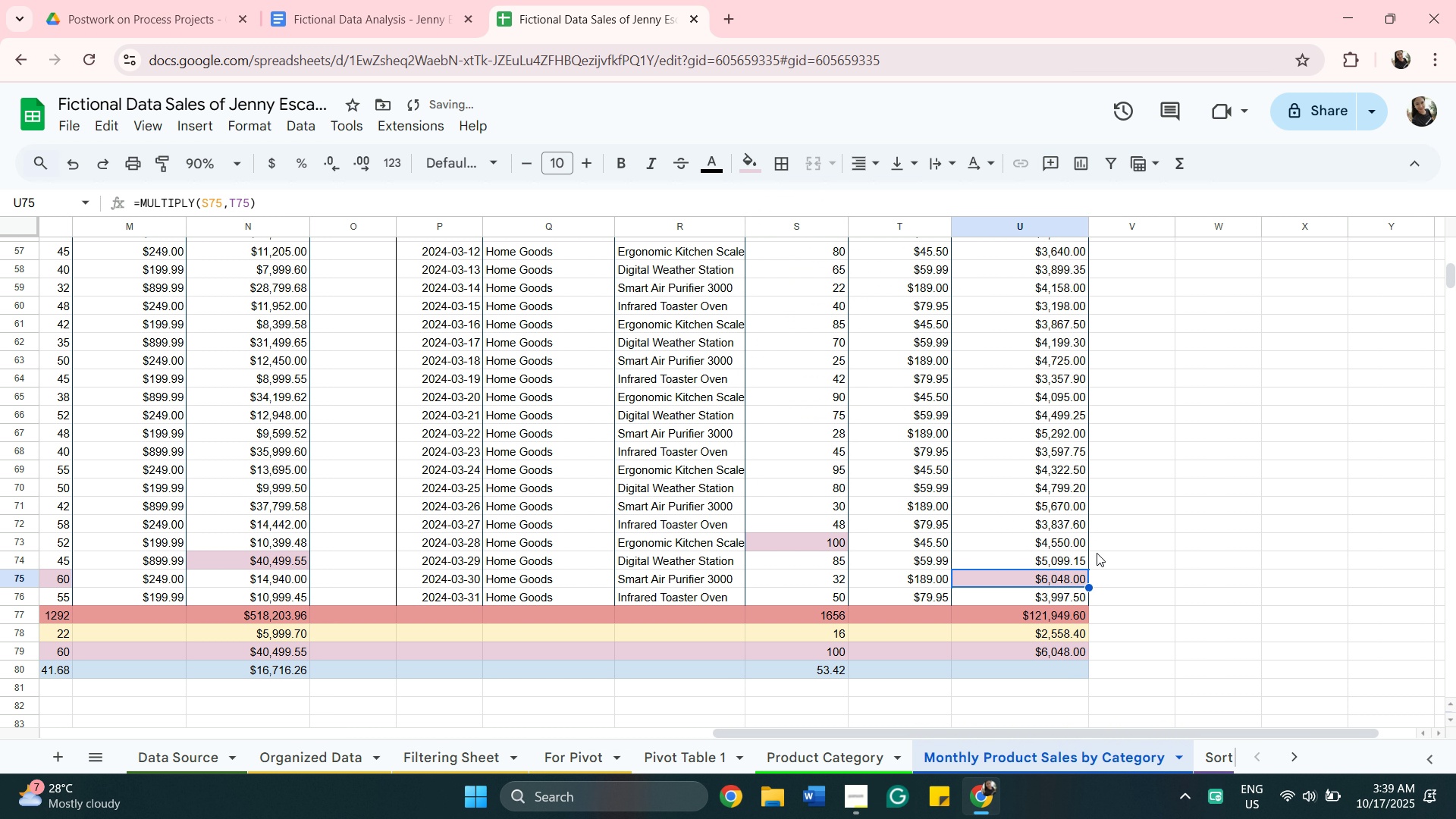 
scroll: coordinate [1095, 581], scroll_direction: down, amount: 1.0
 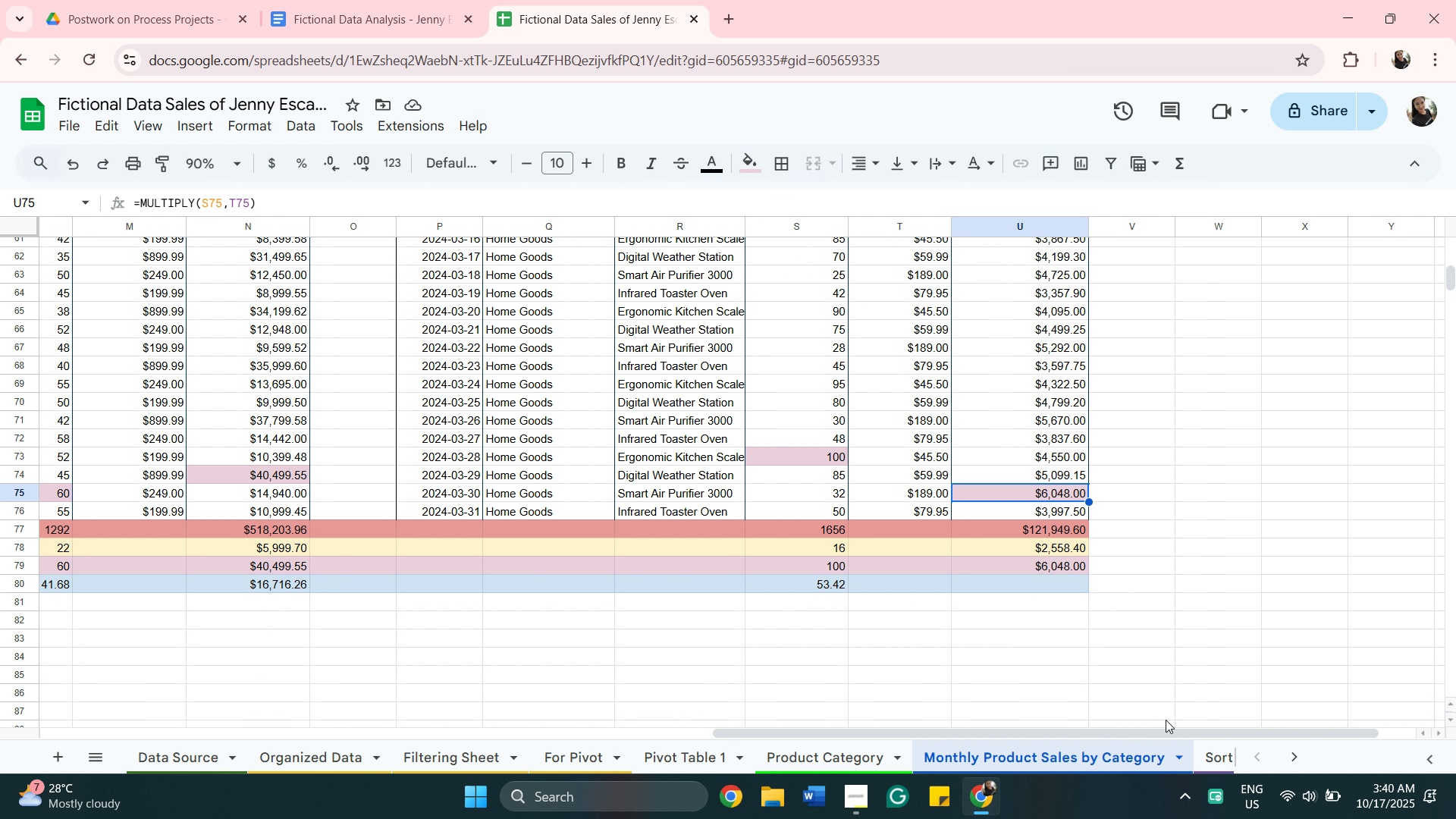 
left_click_drag(start_coordinate=[1181, 737], to_coordinate=[665, 688])
 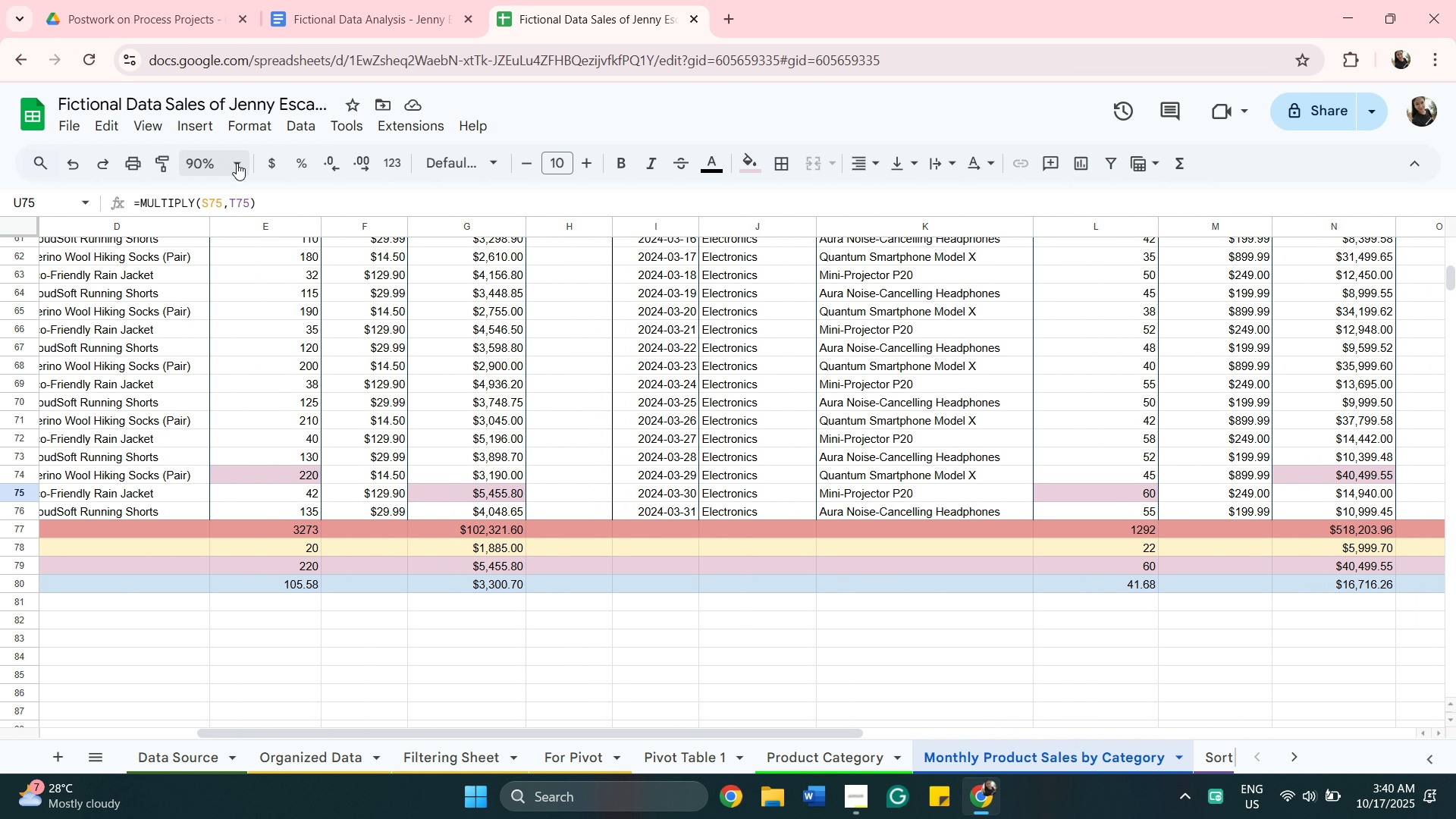 
left_click([238, 164])
 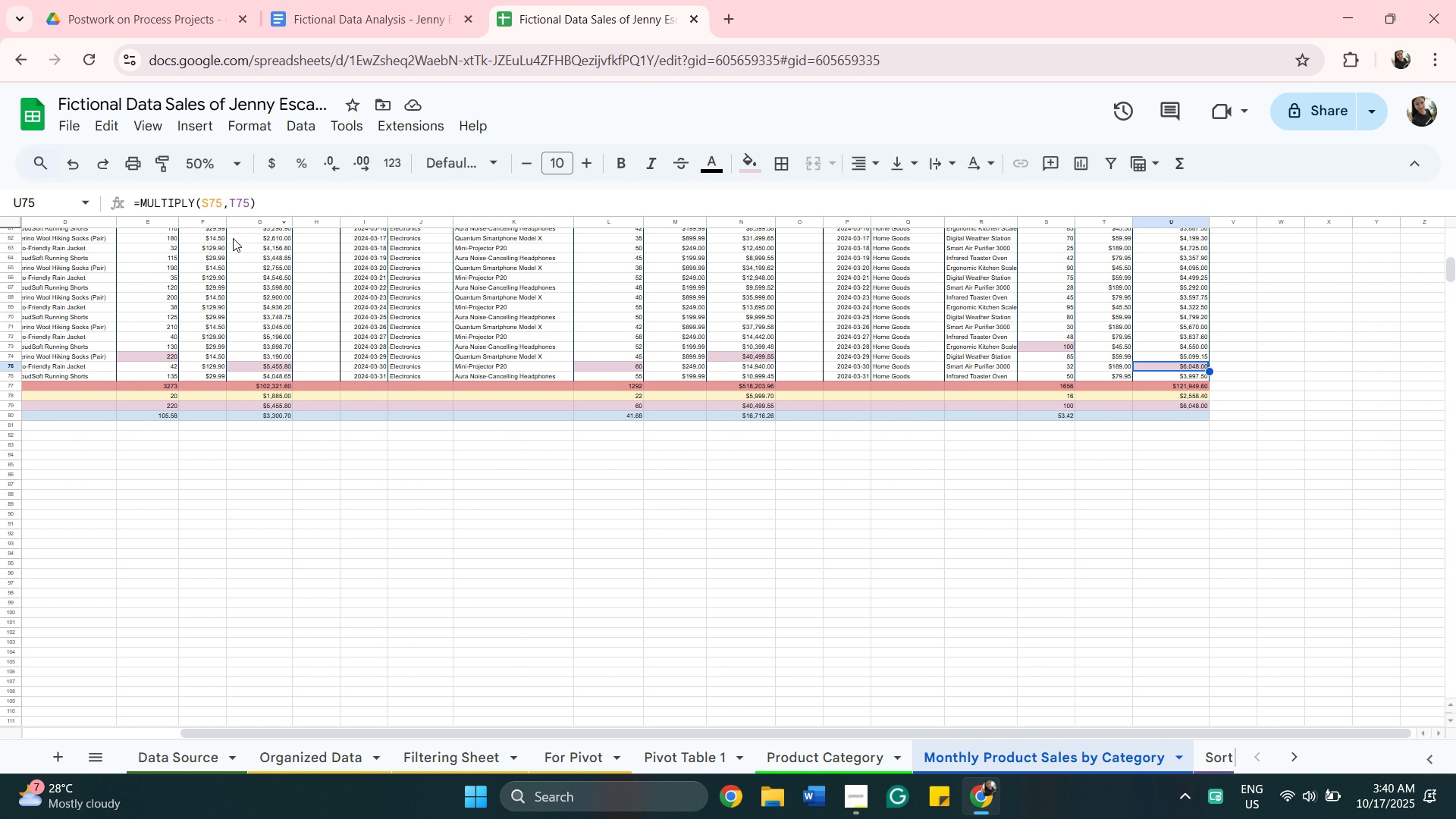 
scroll: coordinate [272, 306], scroll_direction: up, amount: 14.0
 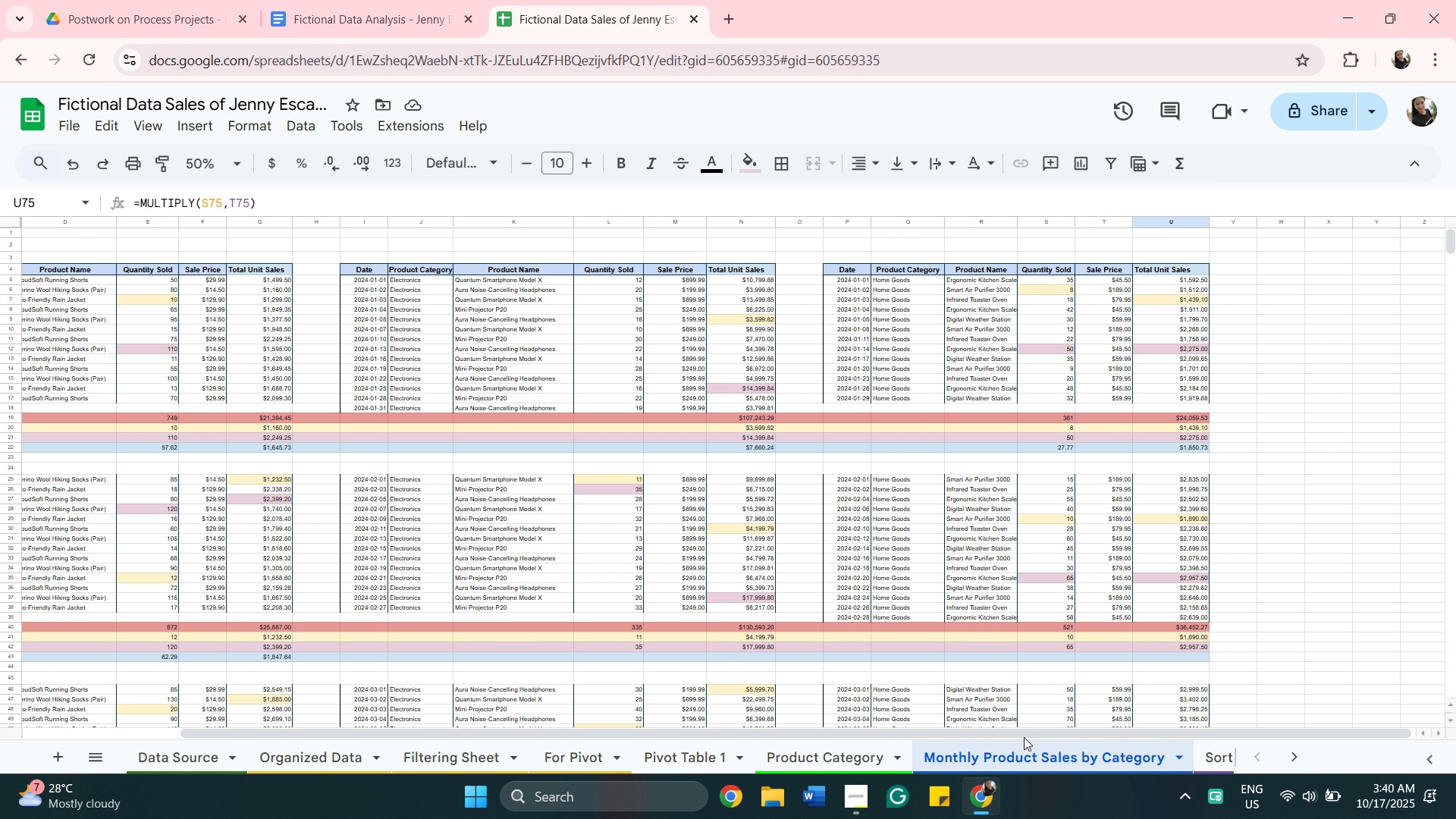 
left_click_drag(start_coordinate=[1025, 733], to_coordinate=[795, 745])
 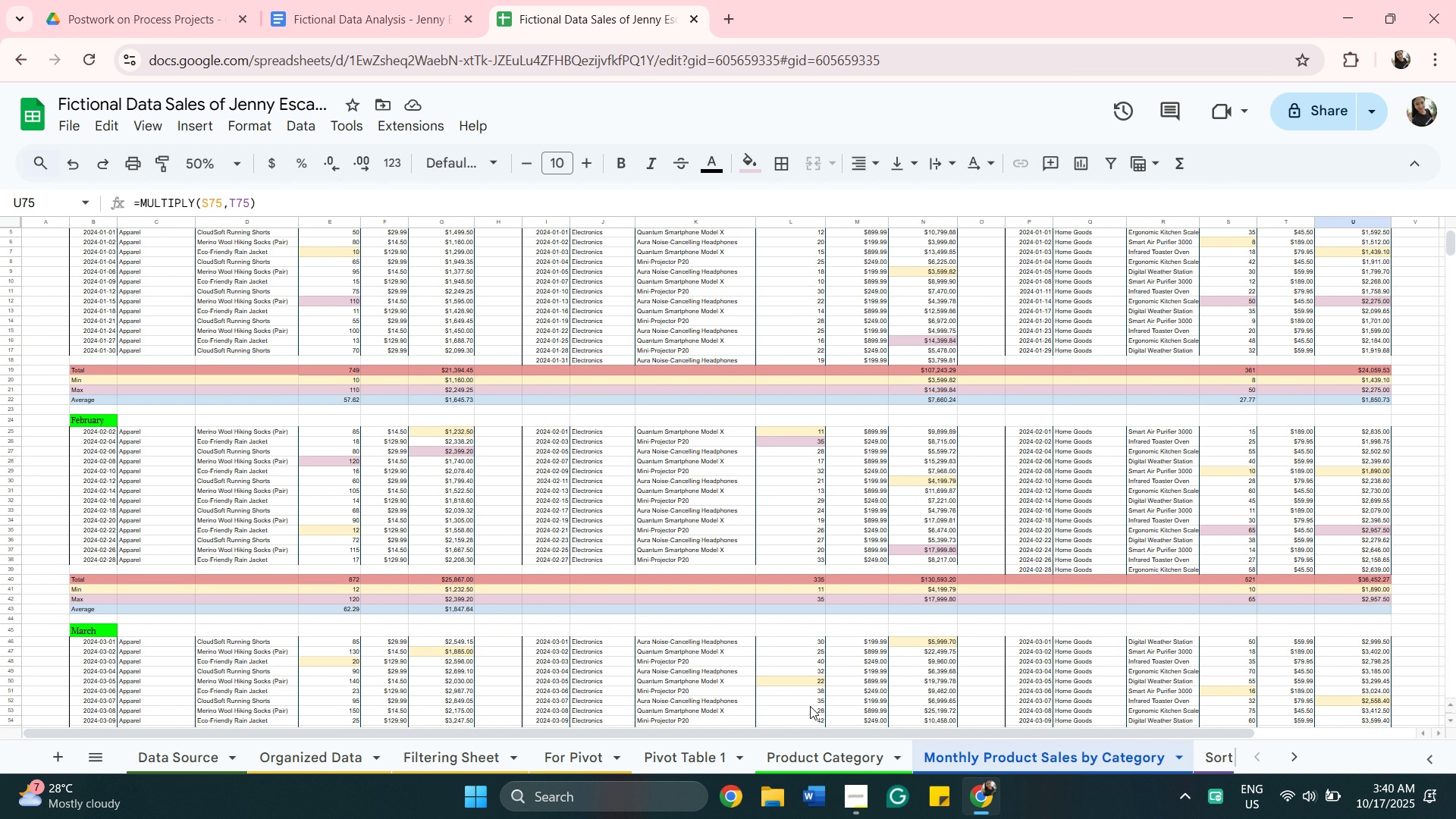 
scroll: coordinate [843, 697], scroll_direction: down, amount: 9.0
 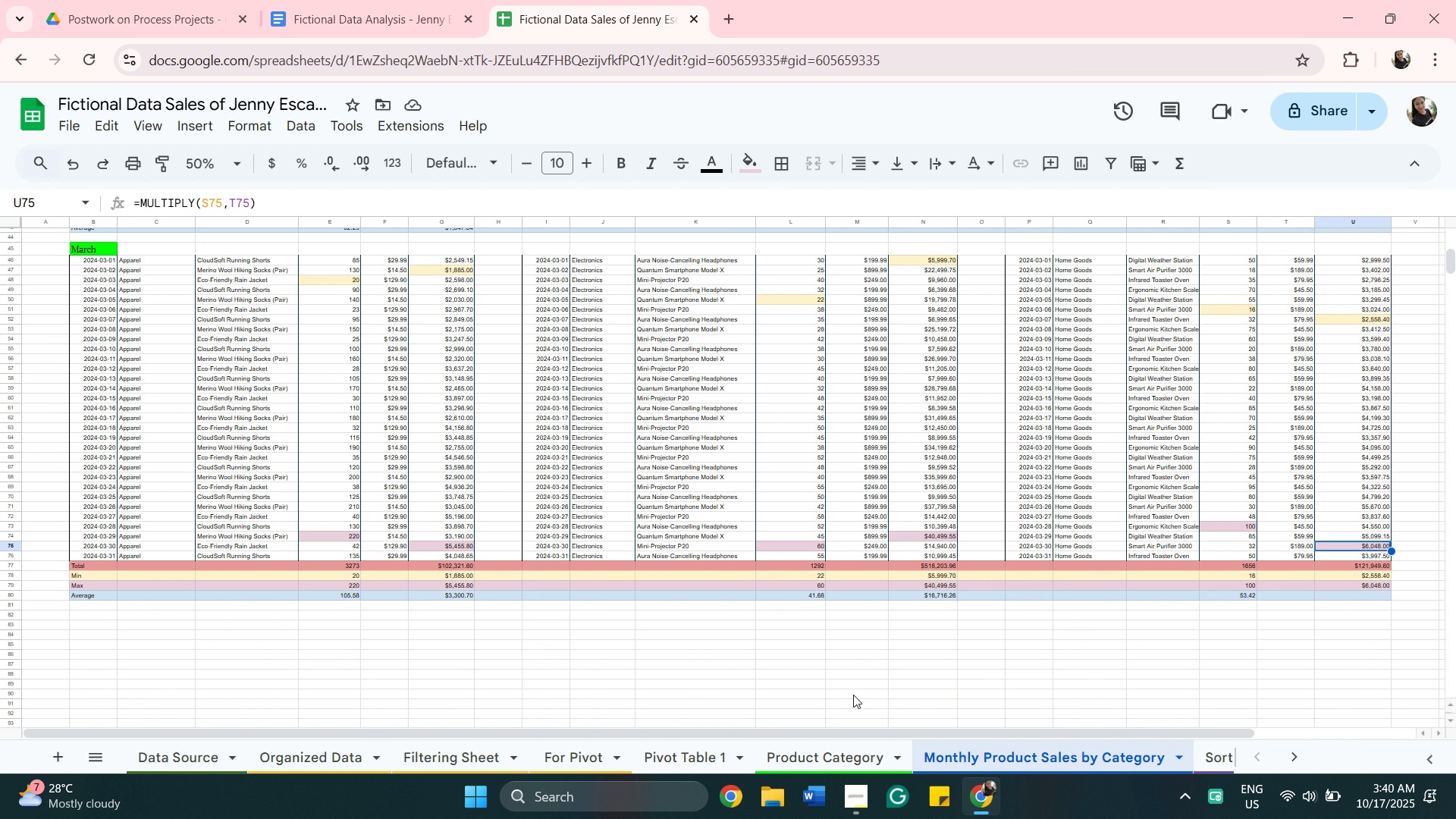 
scroll: coordinate [859, 696], scroll_direction: up, amount: 7.0
 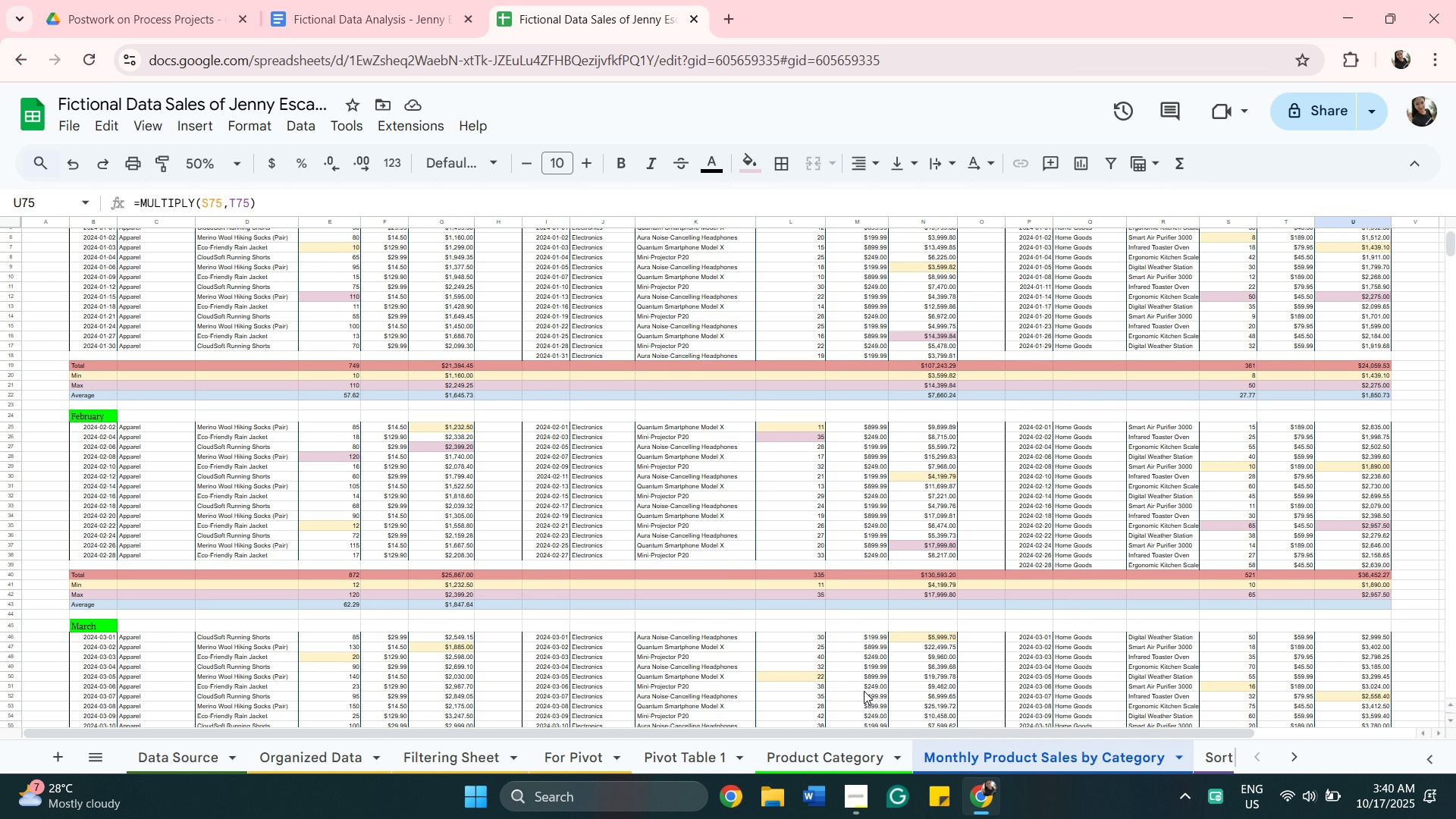 